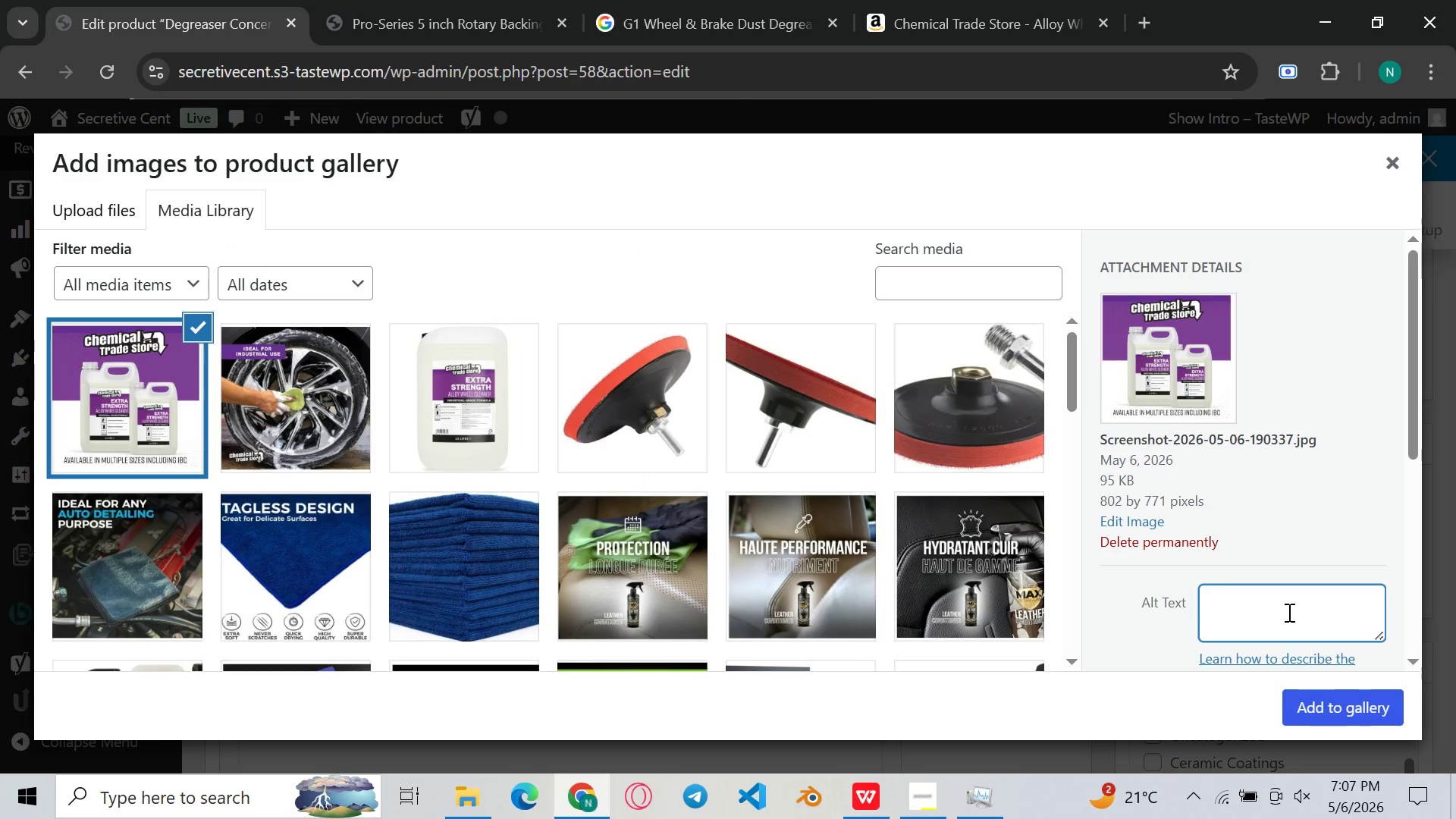 
key(Control+ControlLeft)
 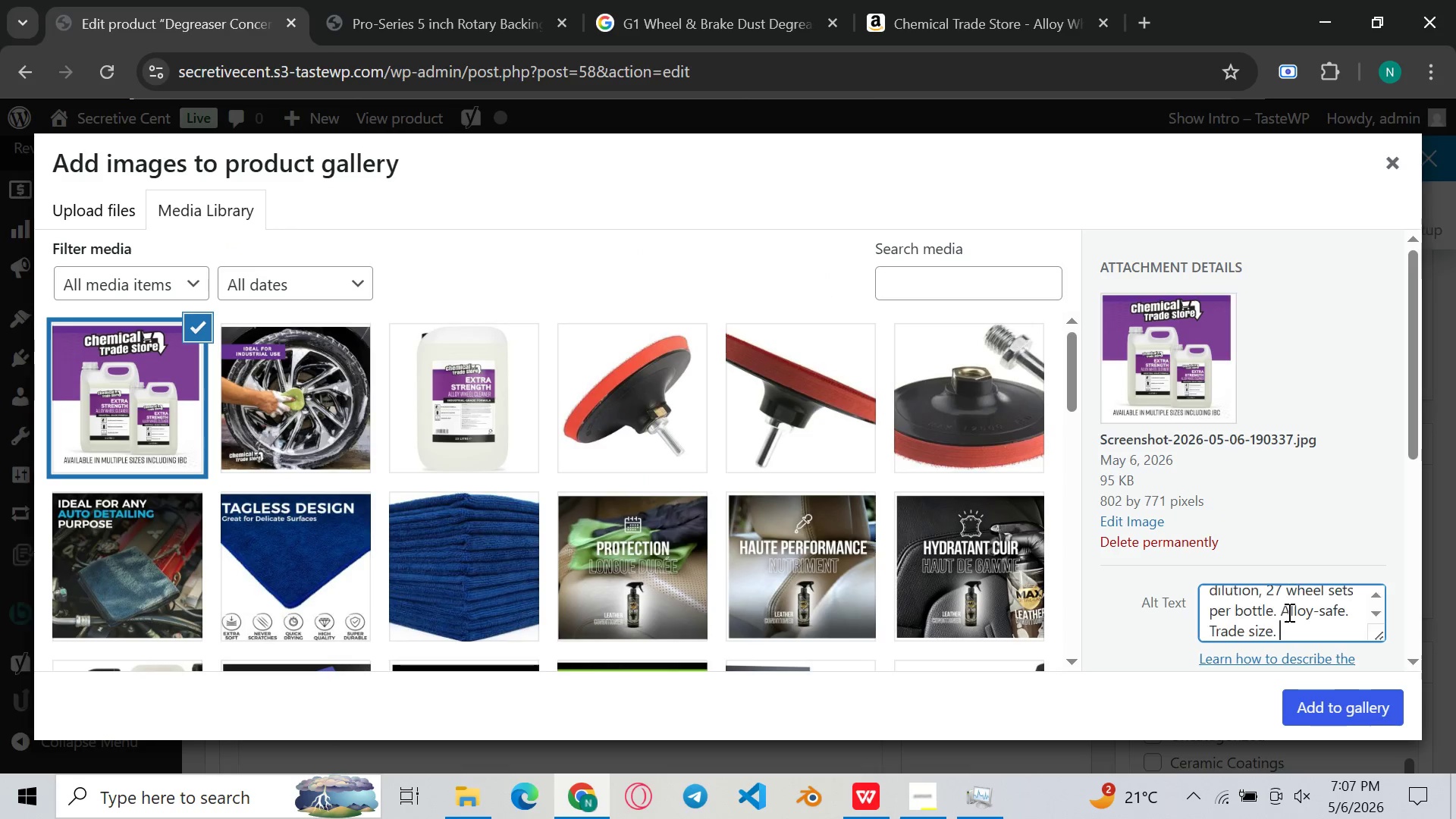 
key(Control+V)
 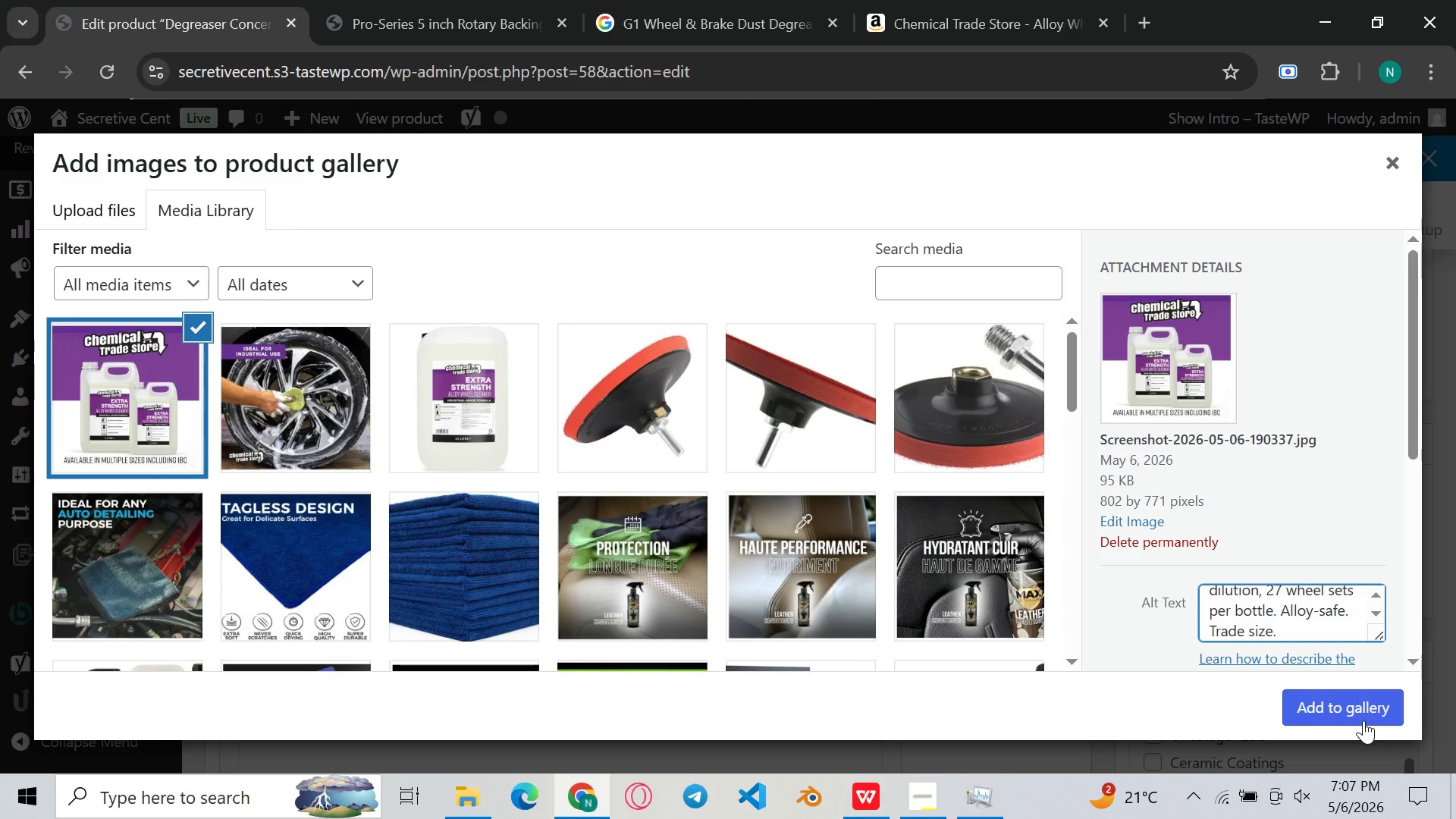 
left_click([1363, 720])
 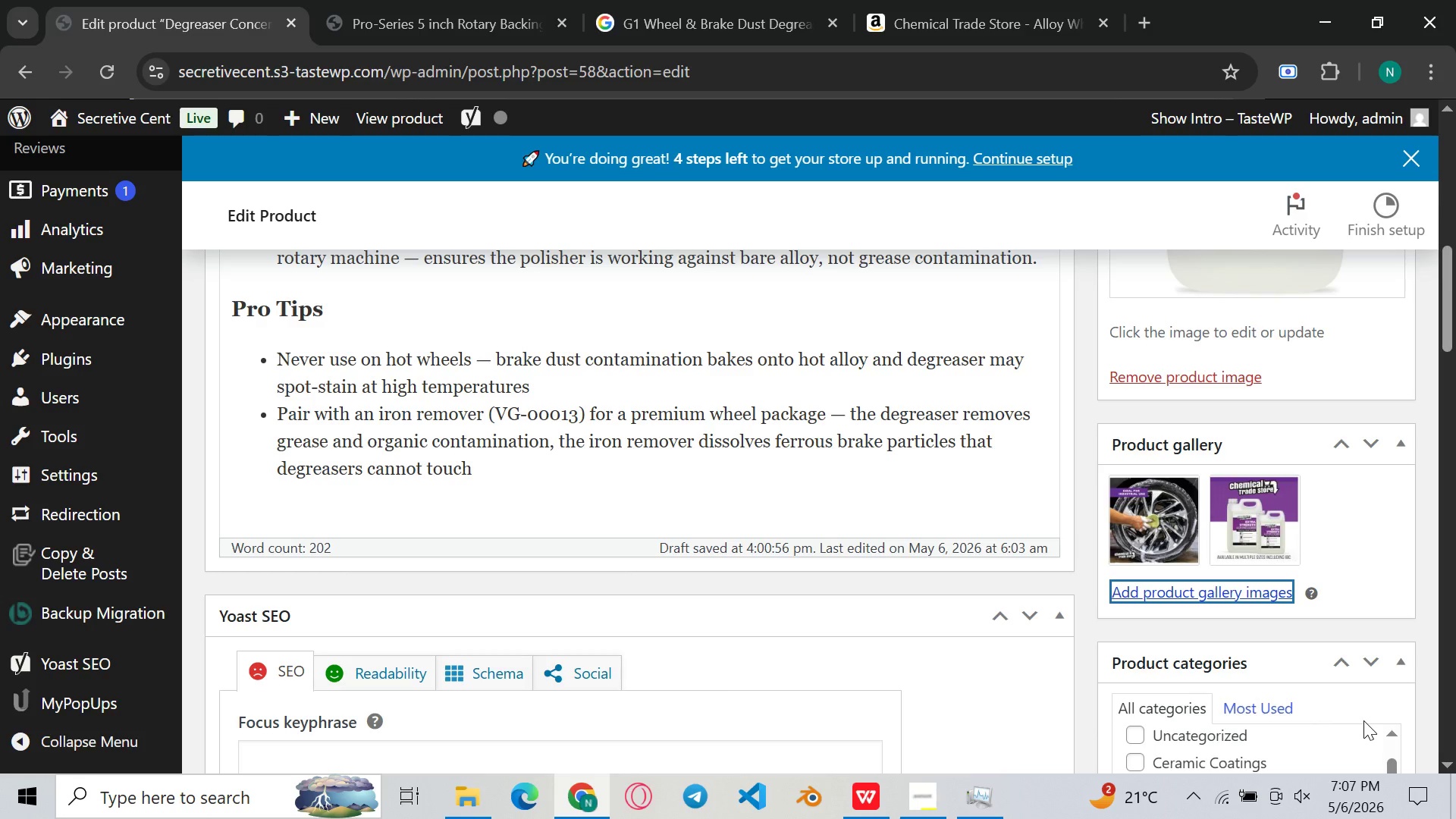 
mouse_move([776, 329])
 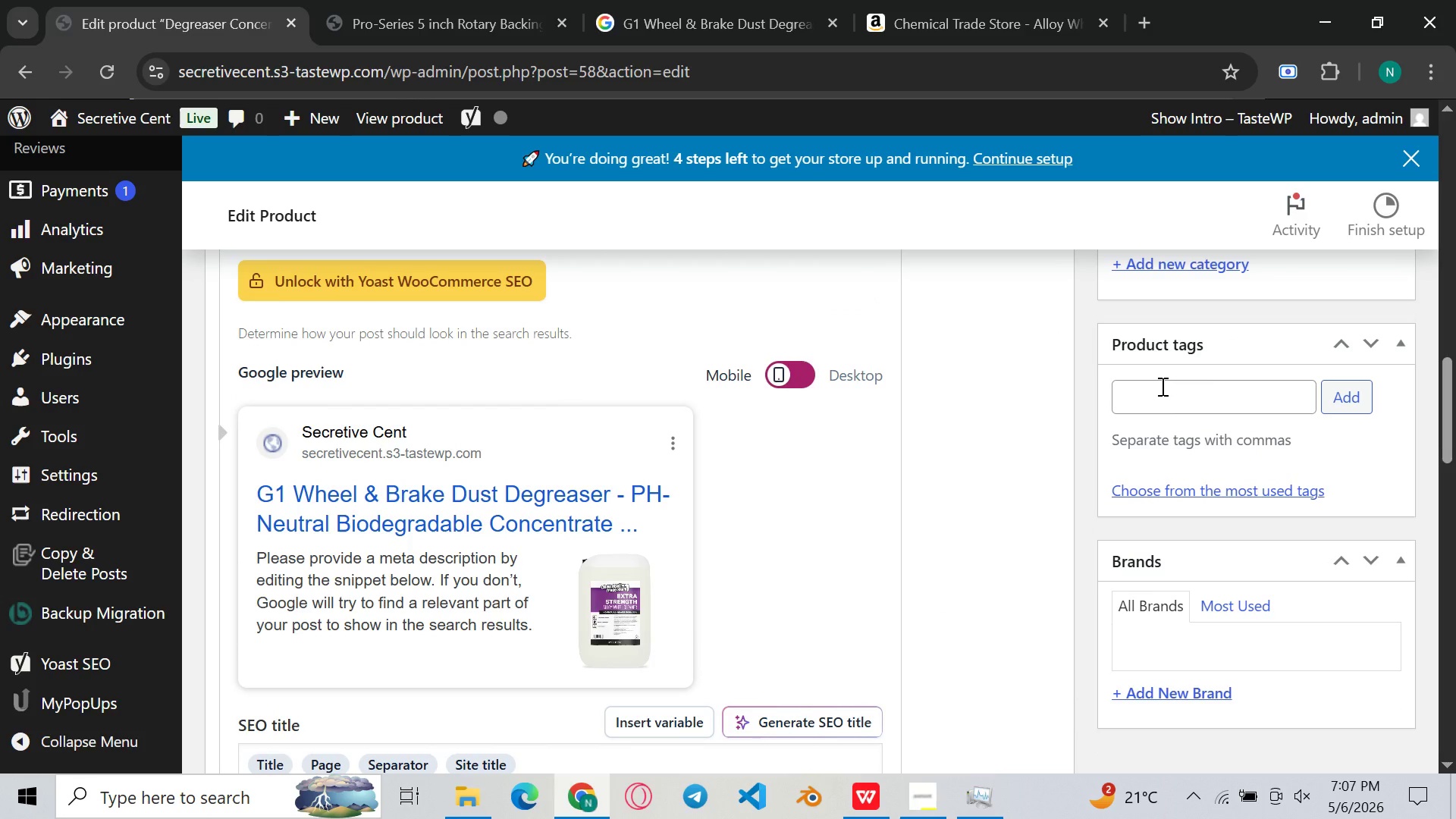 
left_click([1161, 386])
 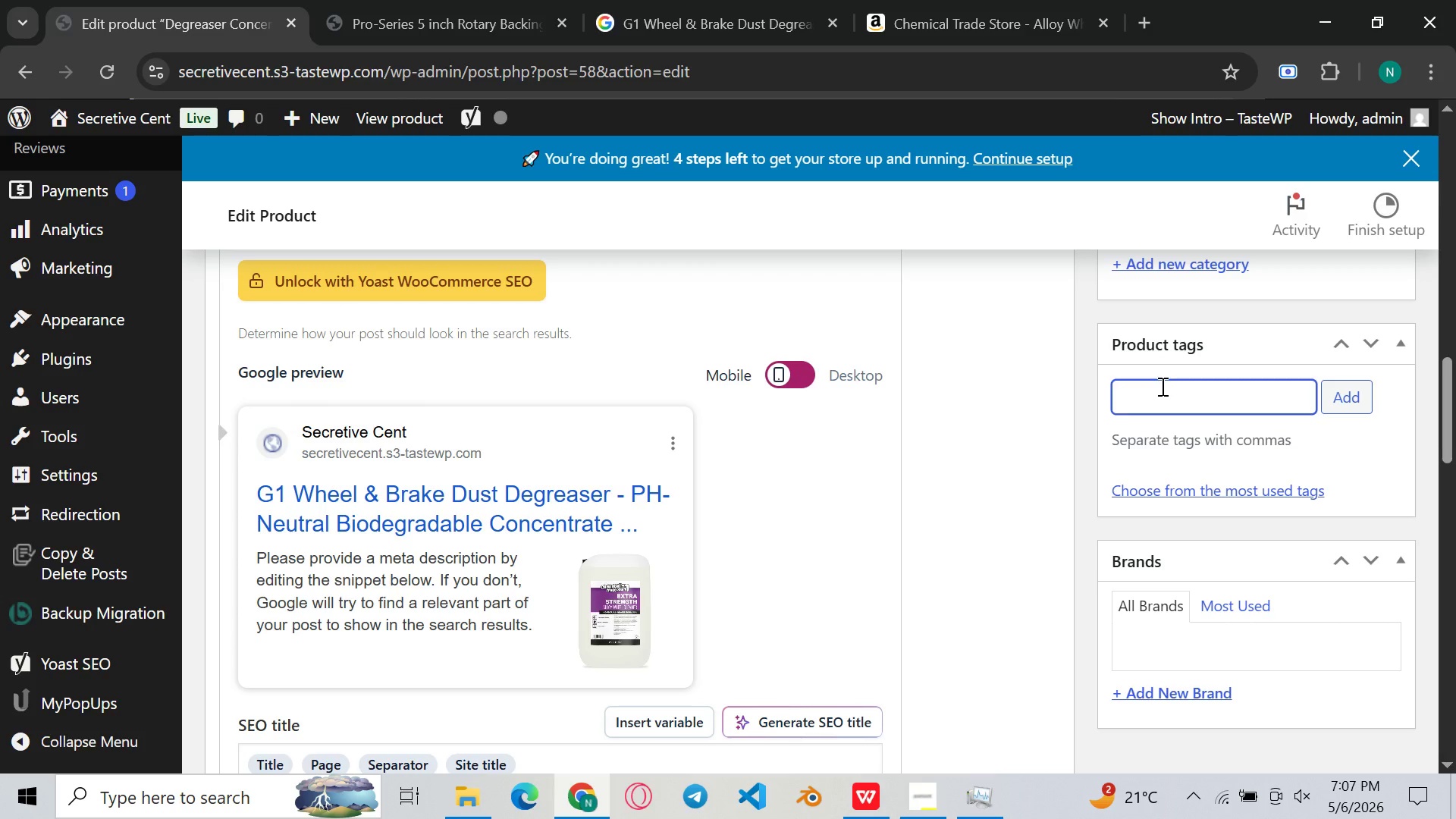 
type(wheel & TIRE, mobile Detailing)
 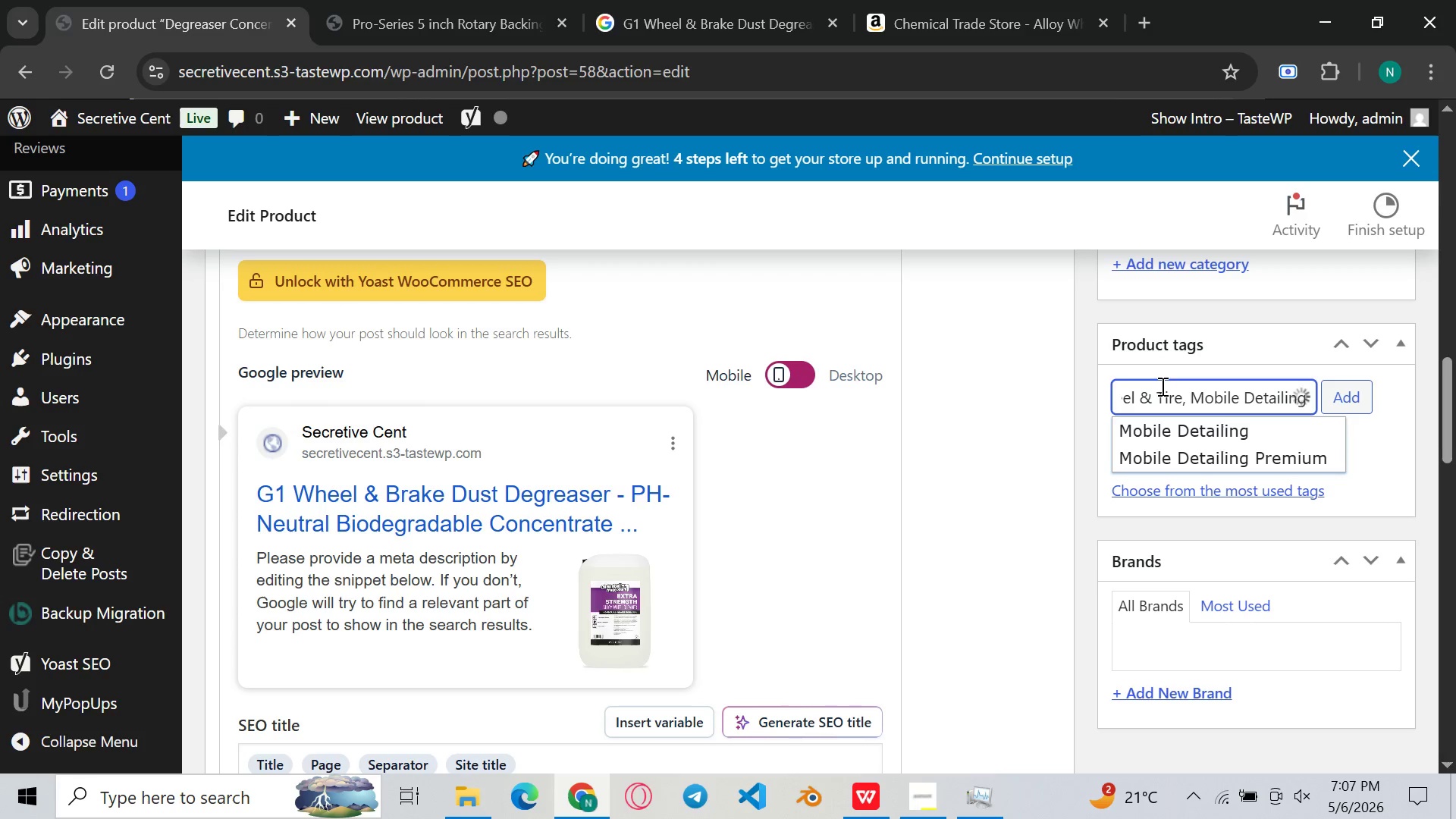 
type(, Degreaser)
 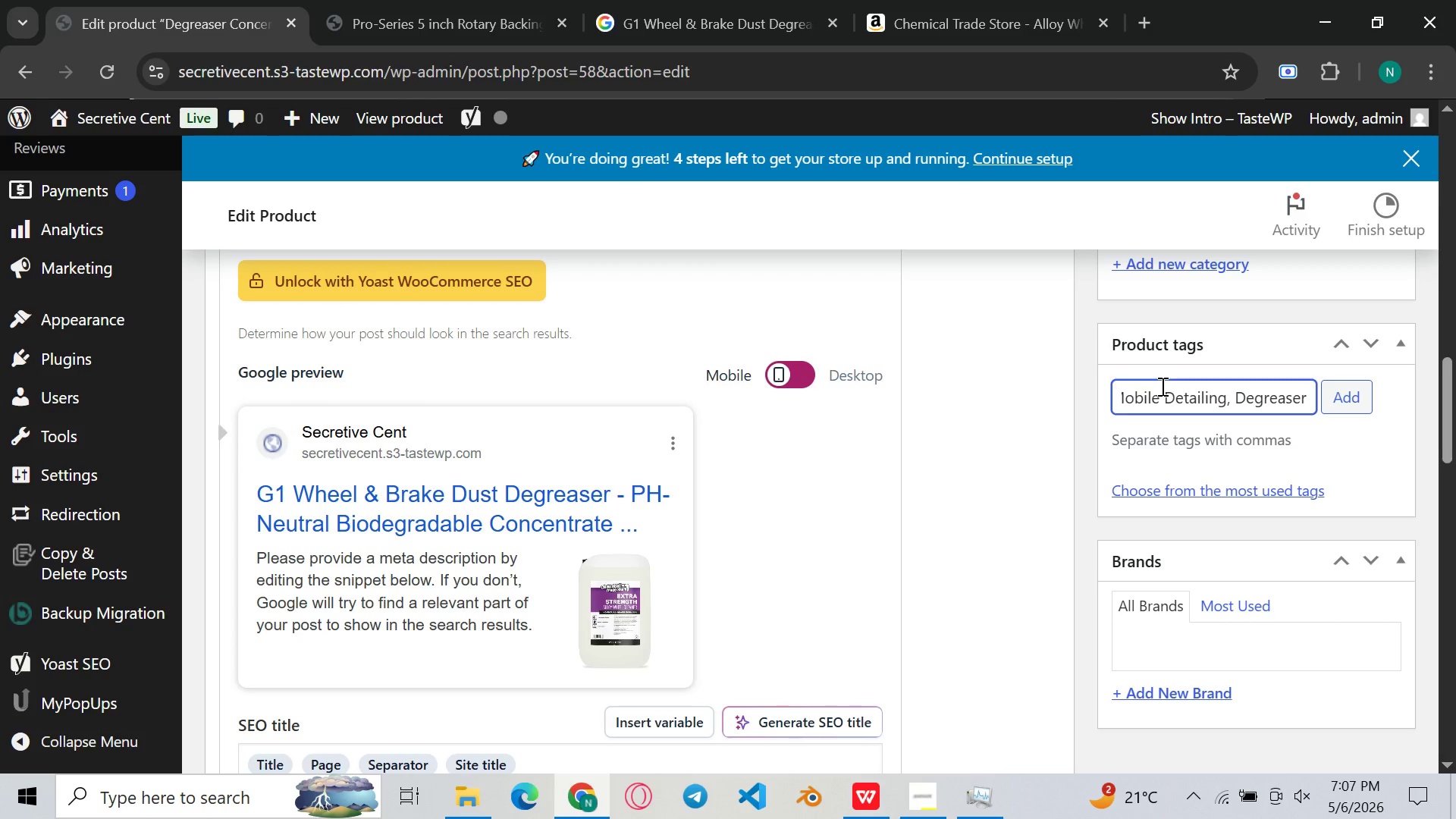 
wait(7.56)
 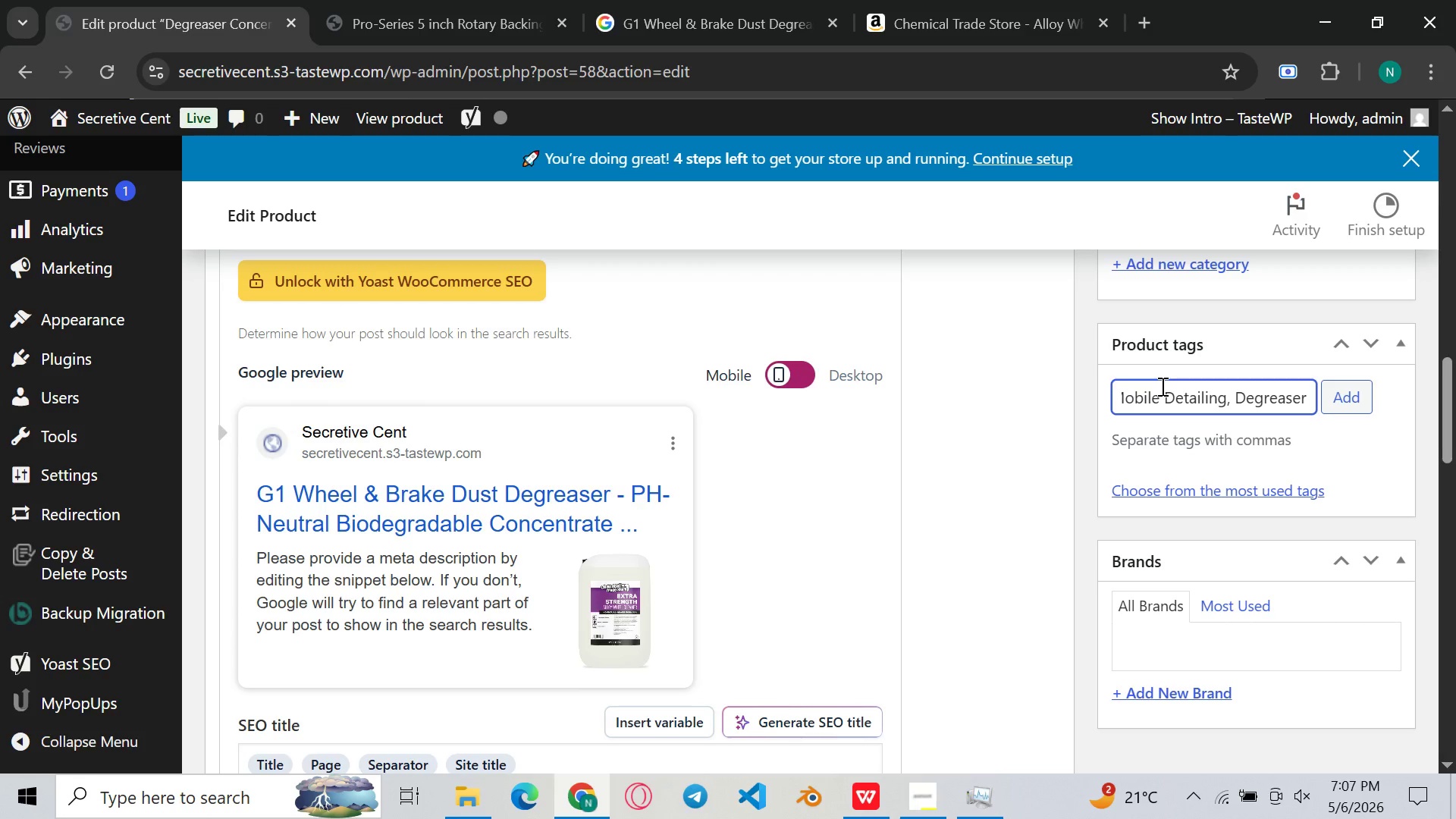 
key(Backspace)
key(Backspace)
type(ing, Alloy wheels)
 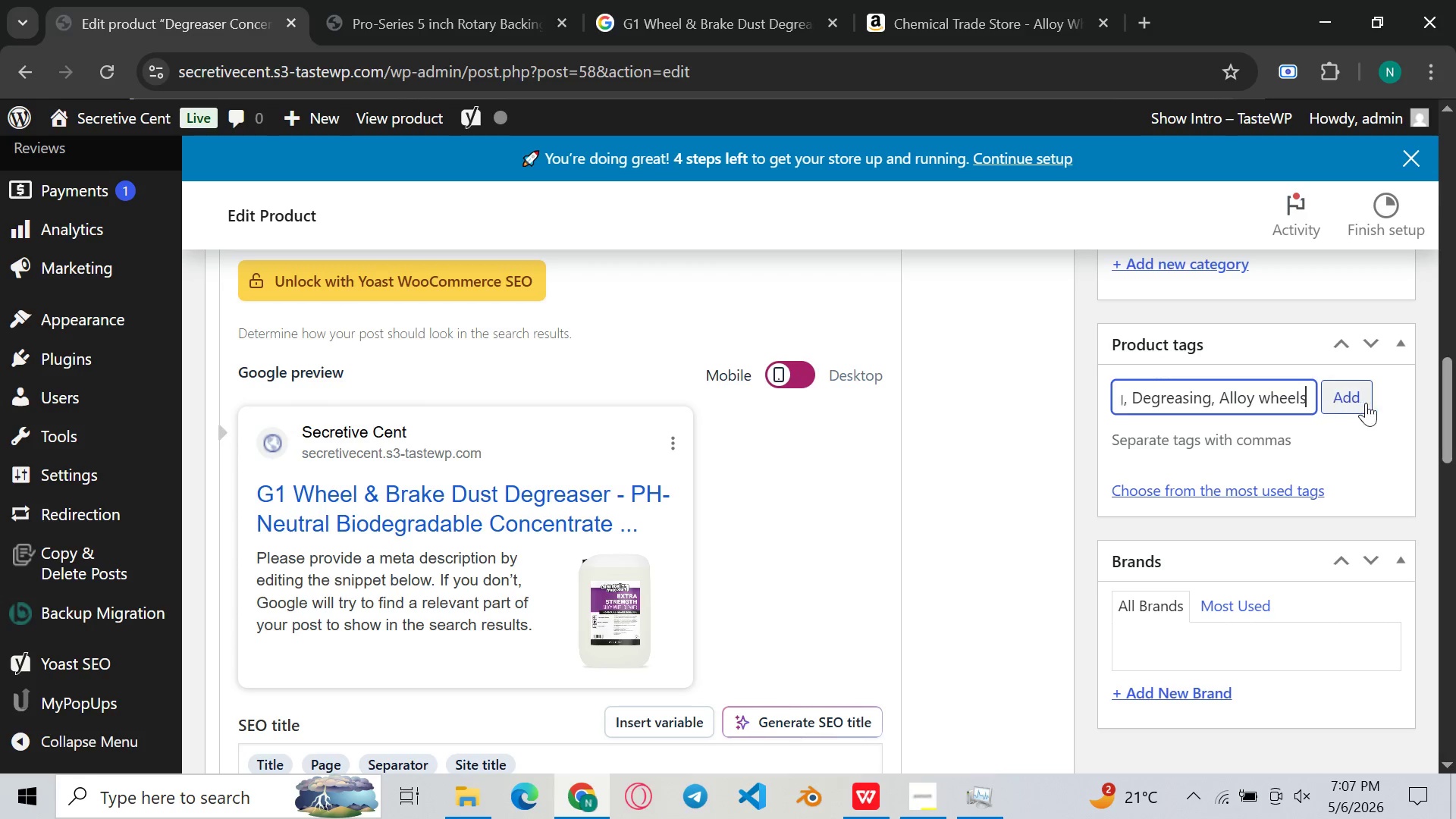 
left_click([1352, 403])
 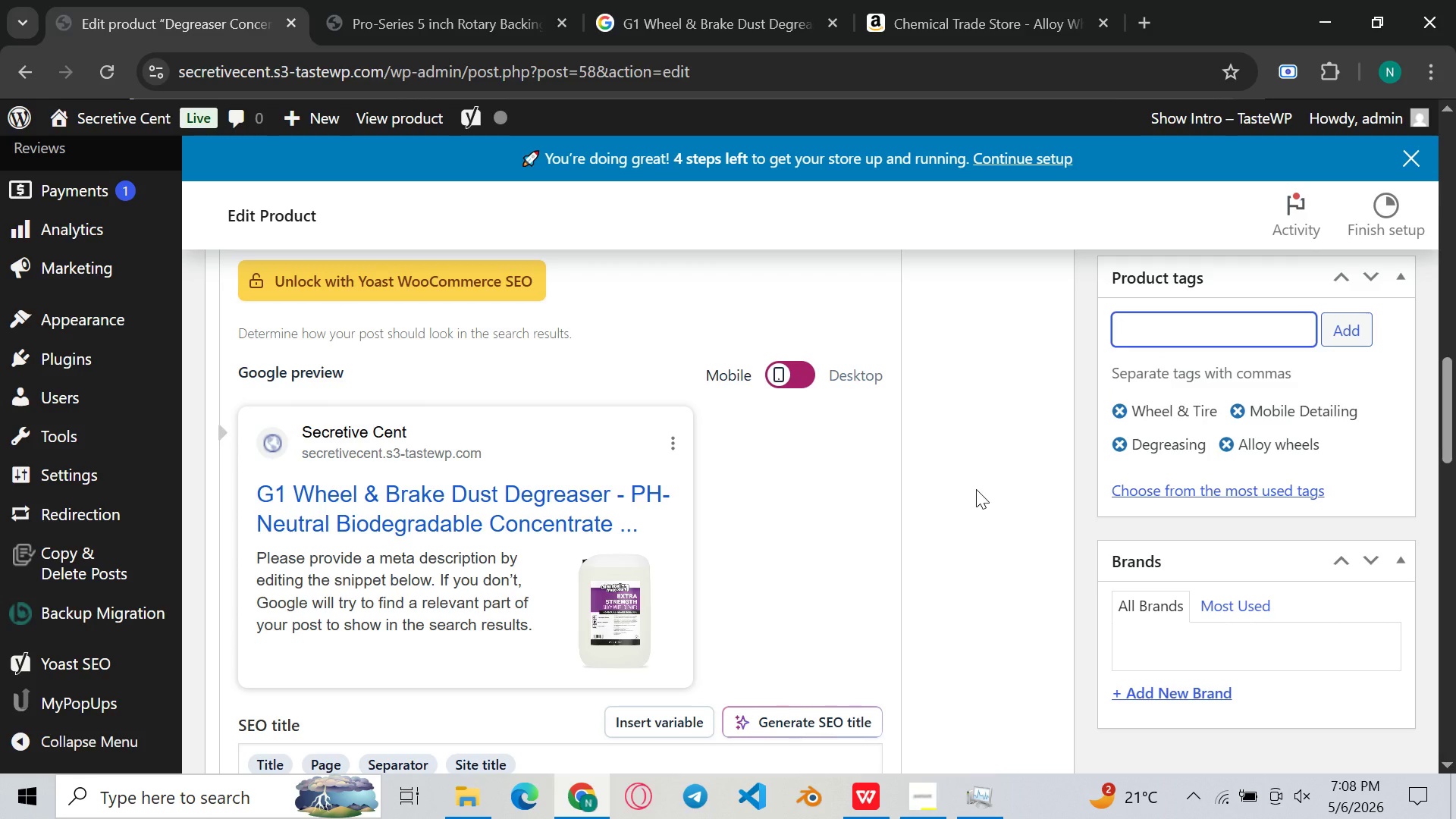 
wait(8.14)
 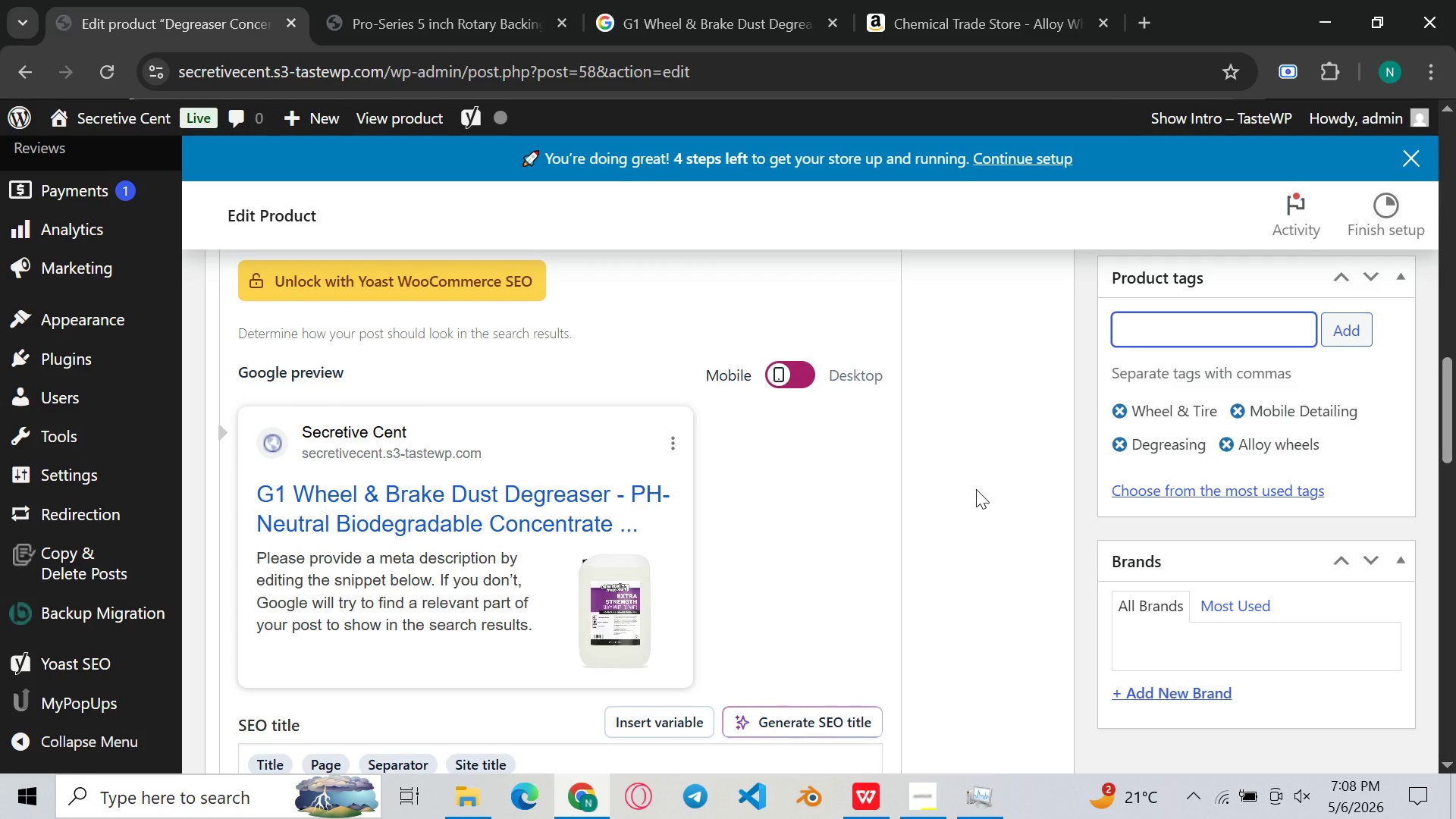 
left_click([555, 380])
 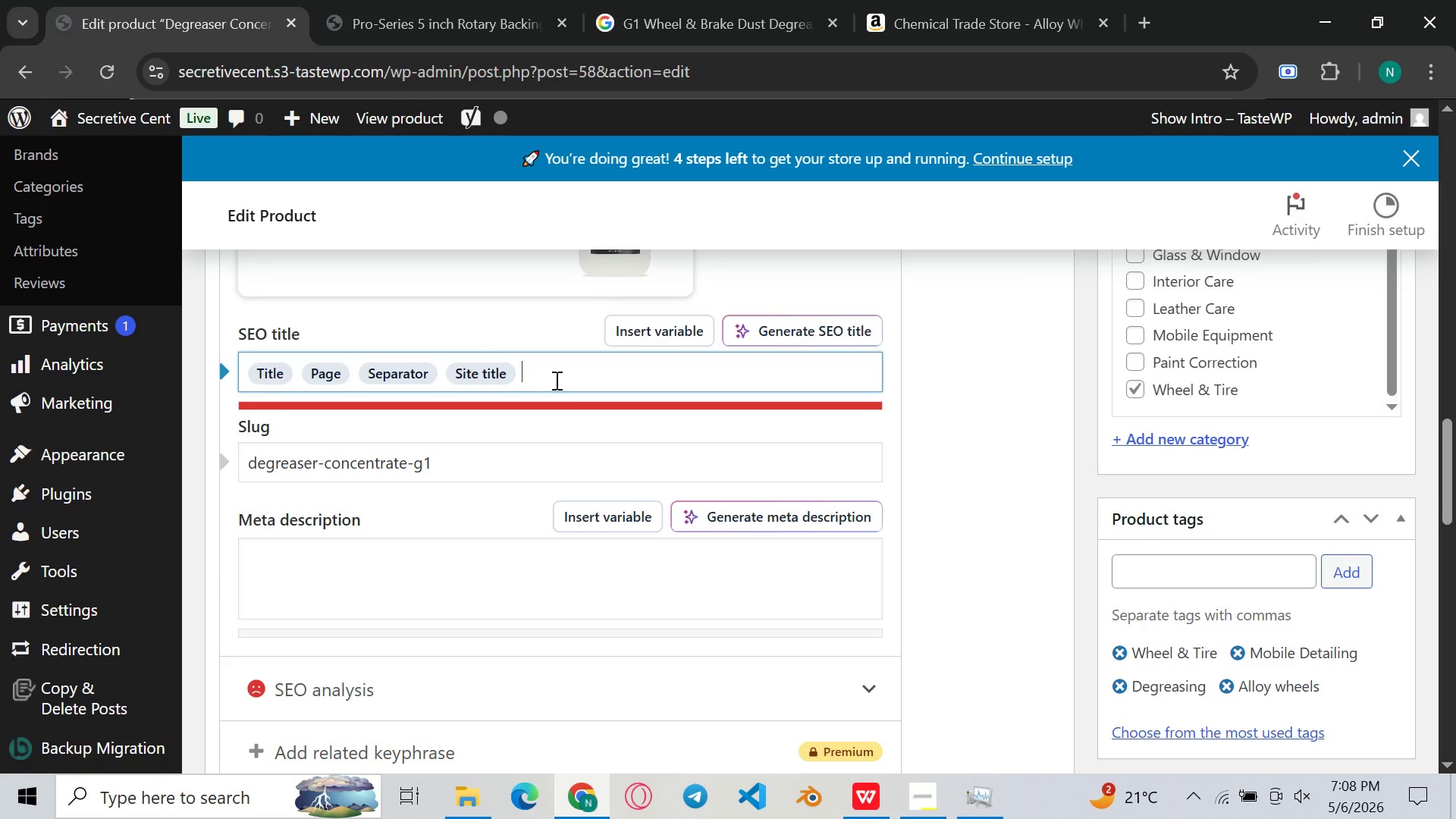 
hold_key(key=ControlLeft, duration=0.39)
 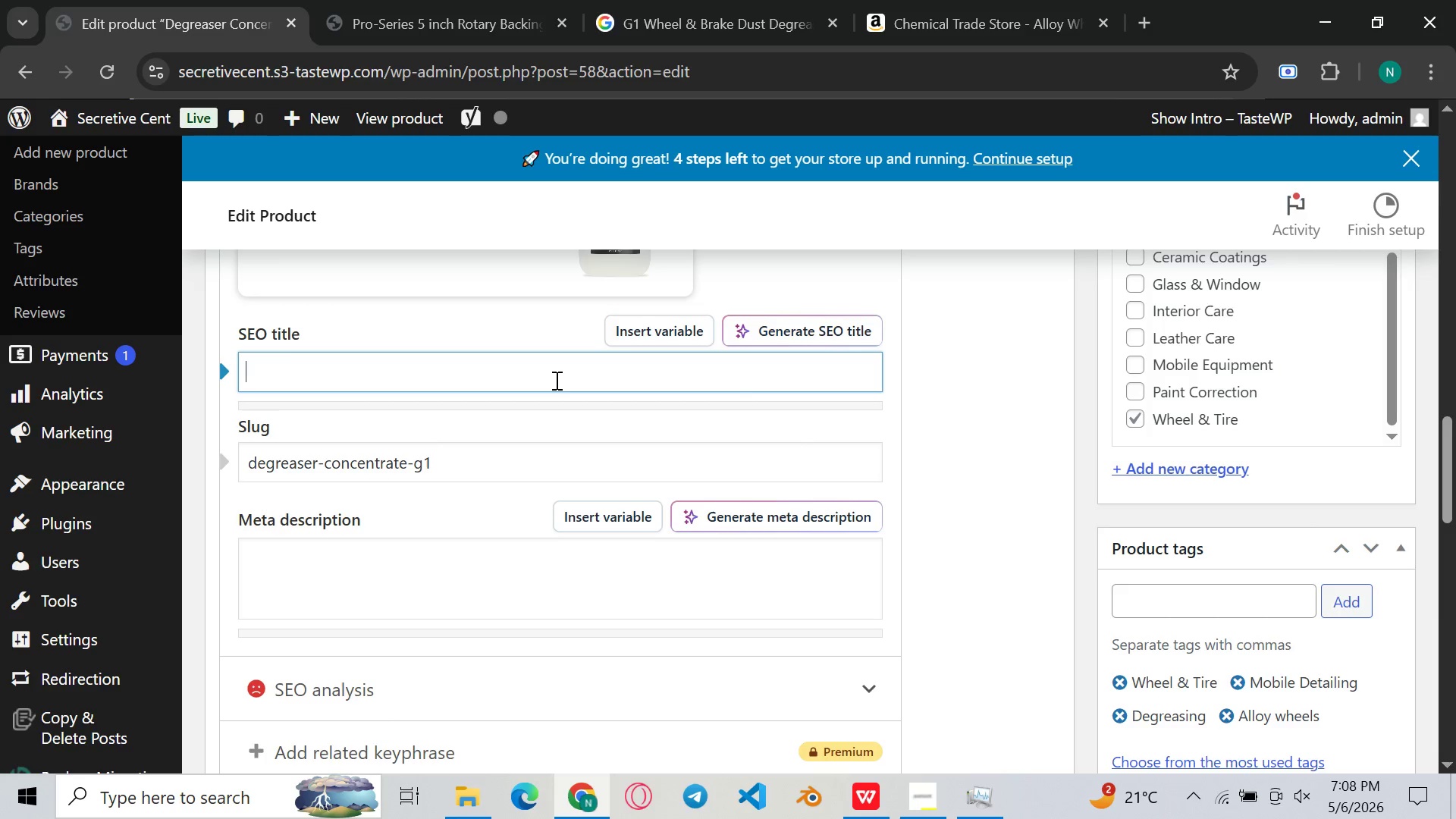 
key(A)
 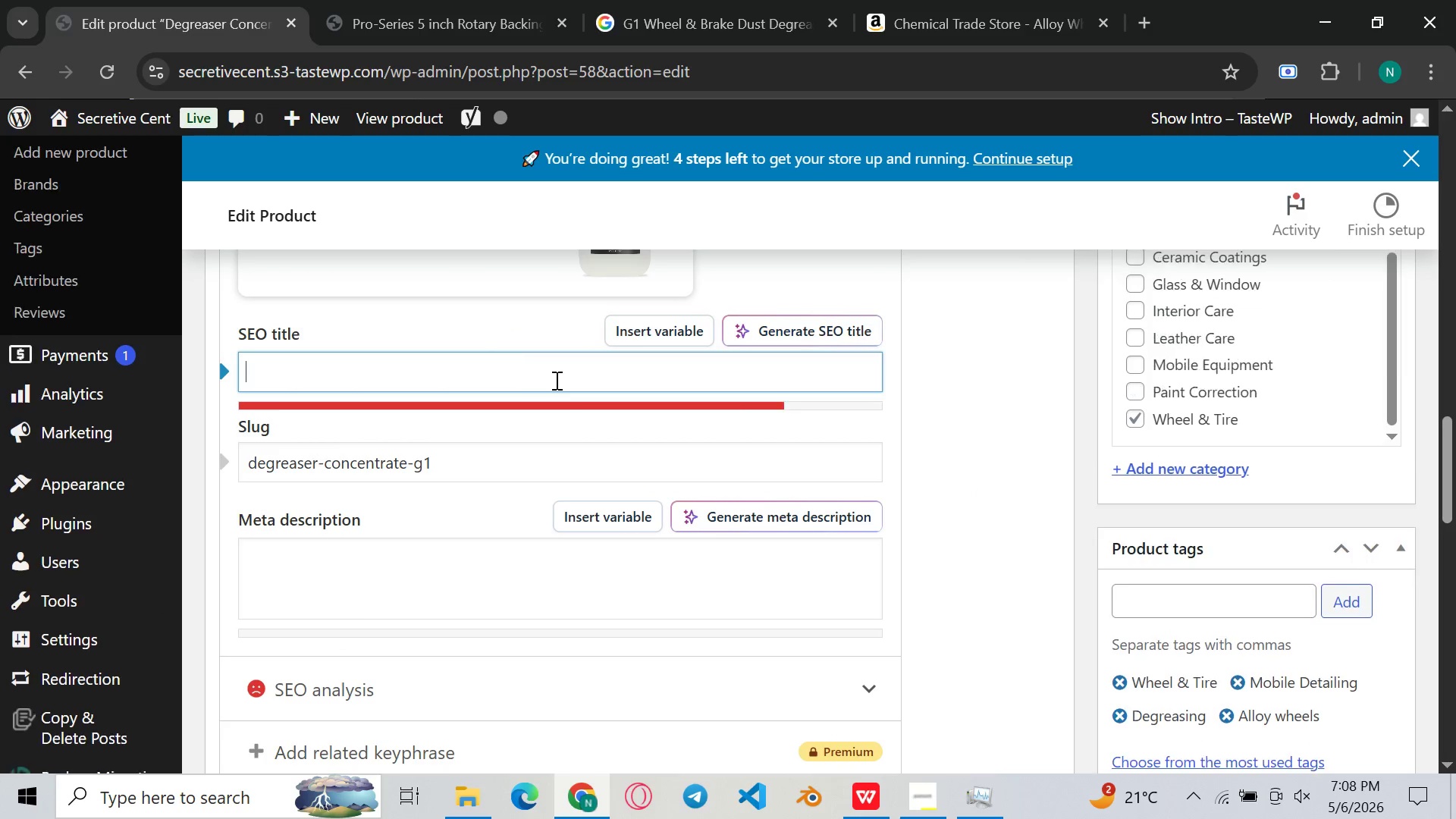 
key(Backspace)
 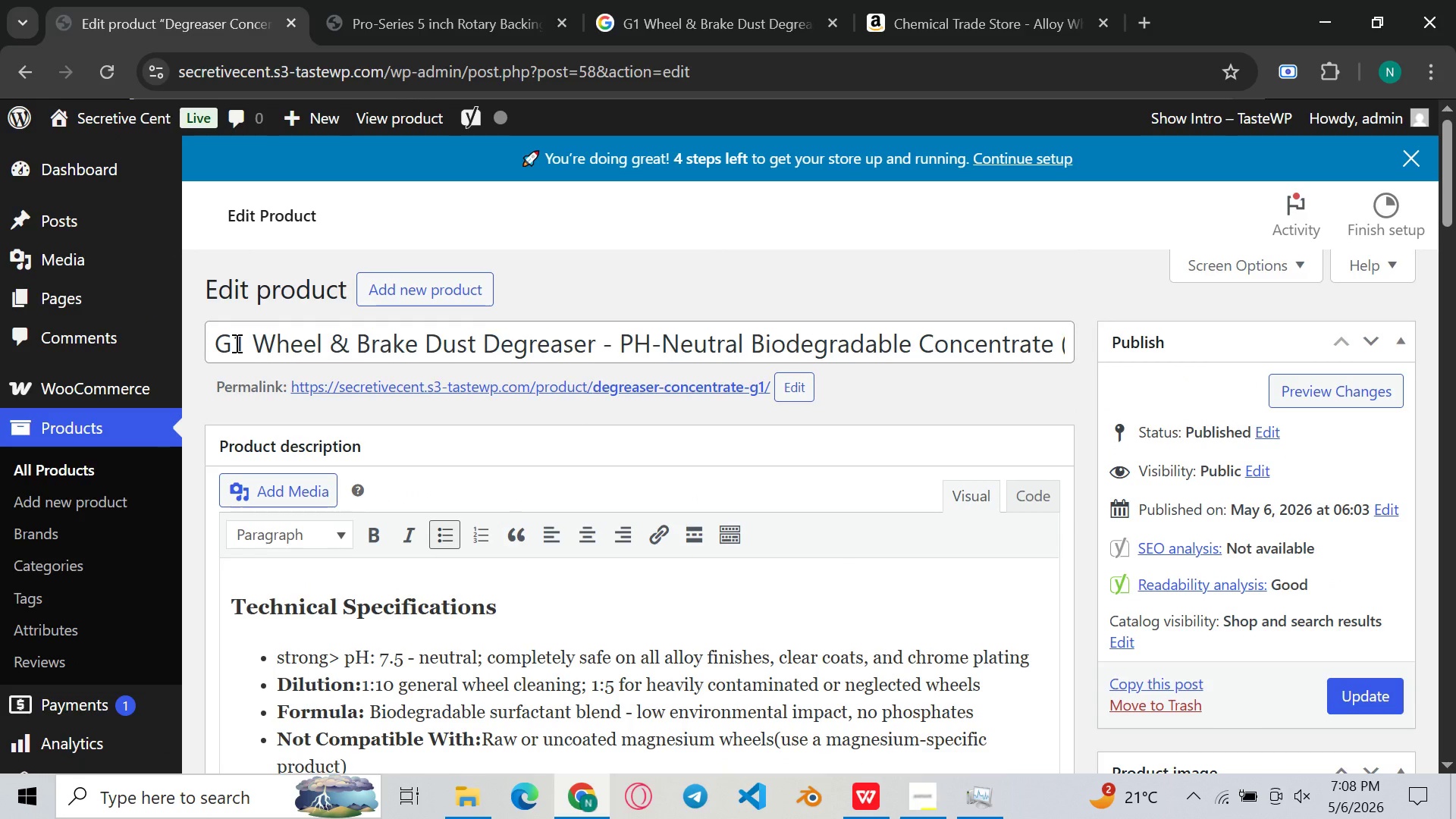 
wait(11.12)
 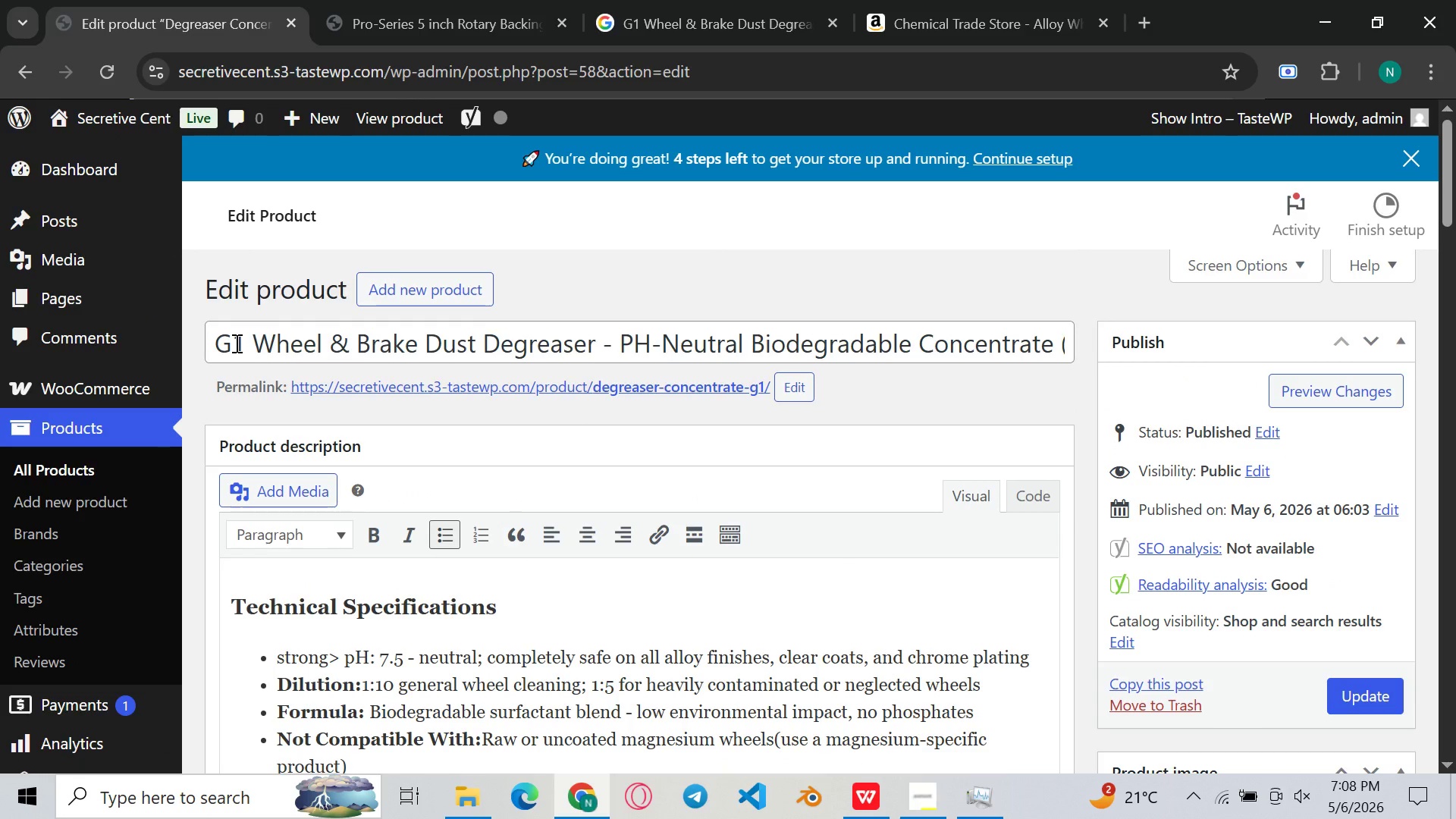 
left_click_drag(start_coordinate=[259, 341], to_coordinate=[597, 341])
 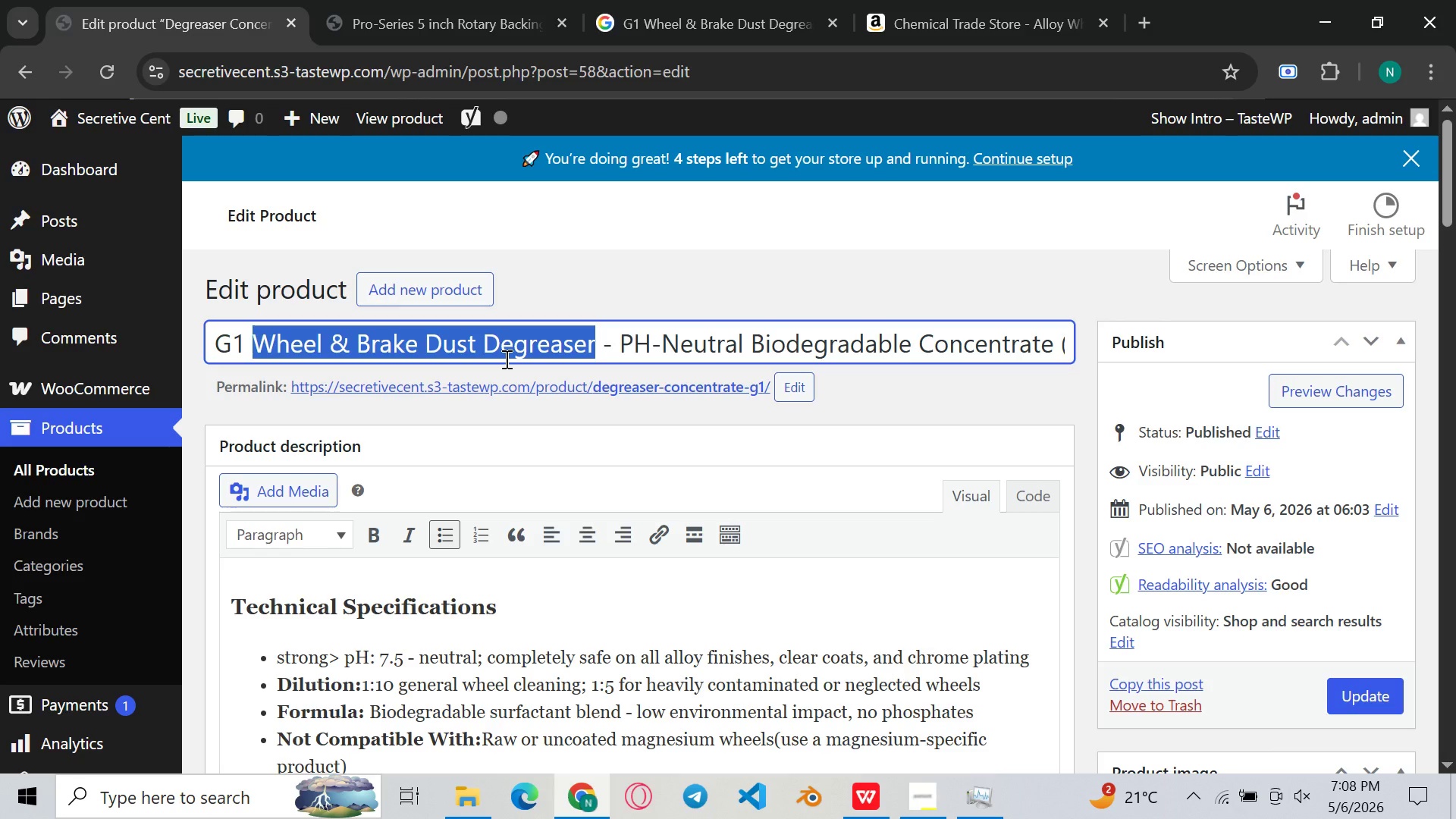 
key(Control+C)
 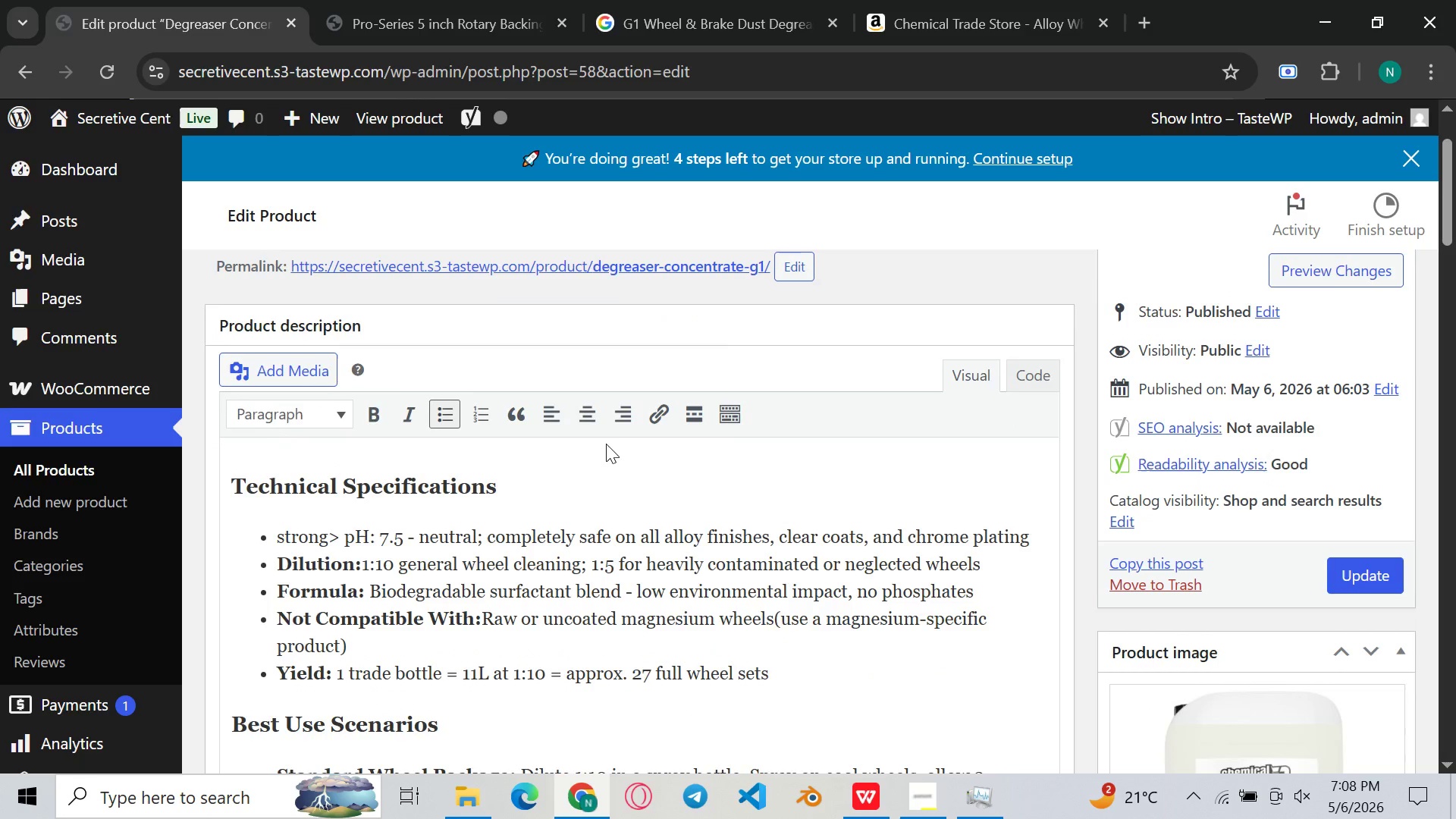 
wait(9.73)
 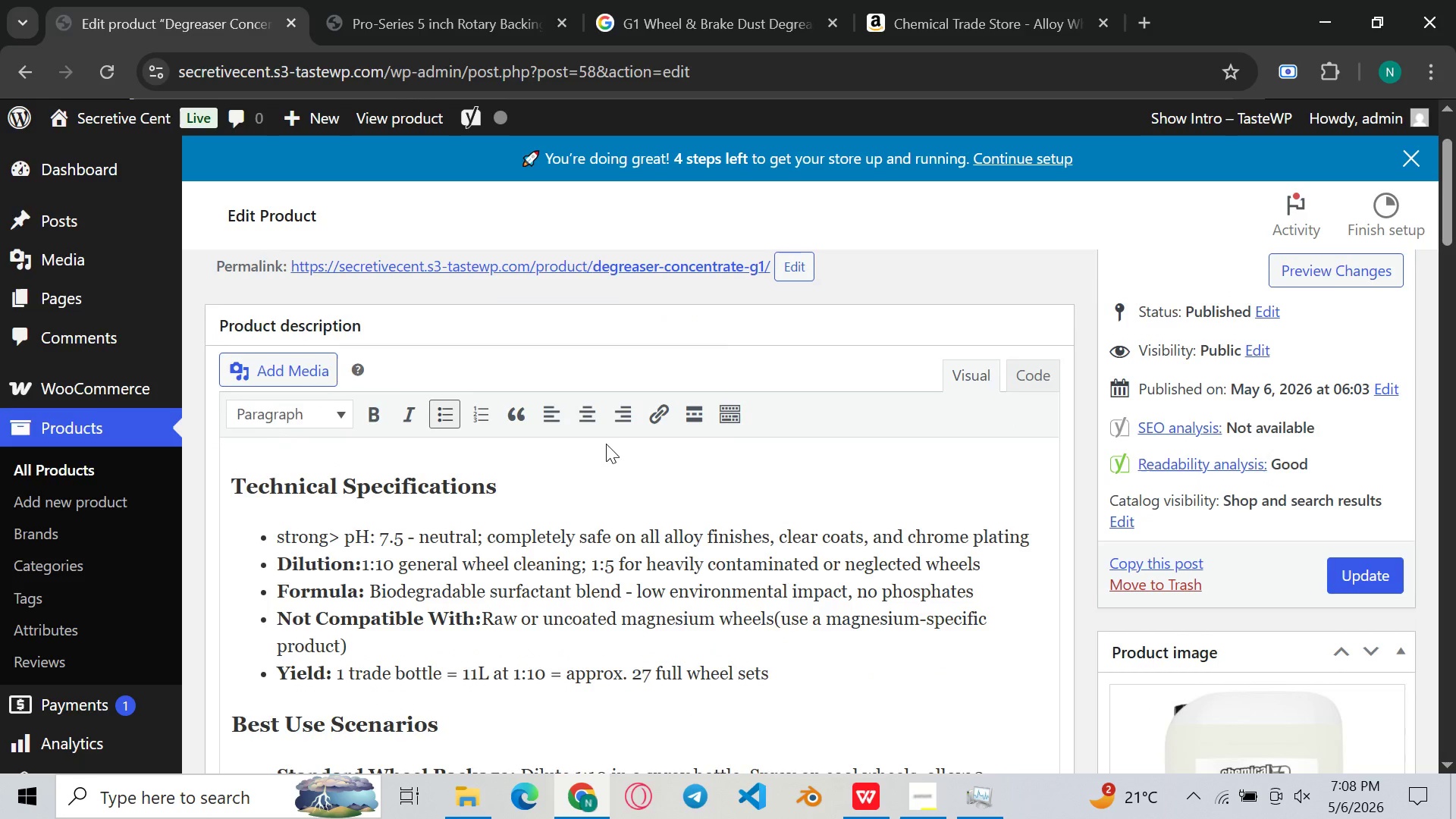 
left_click([442, 539])
 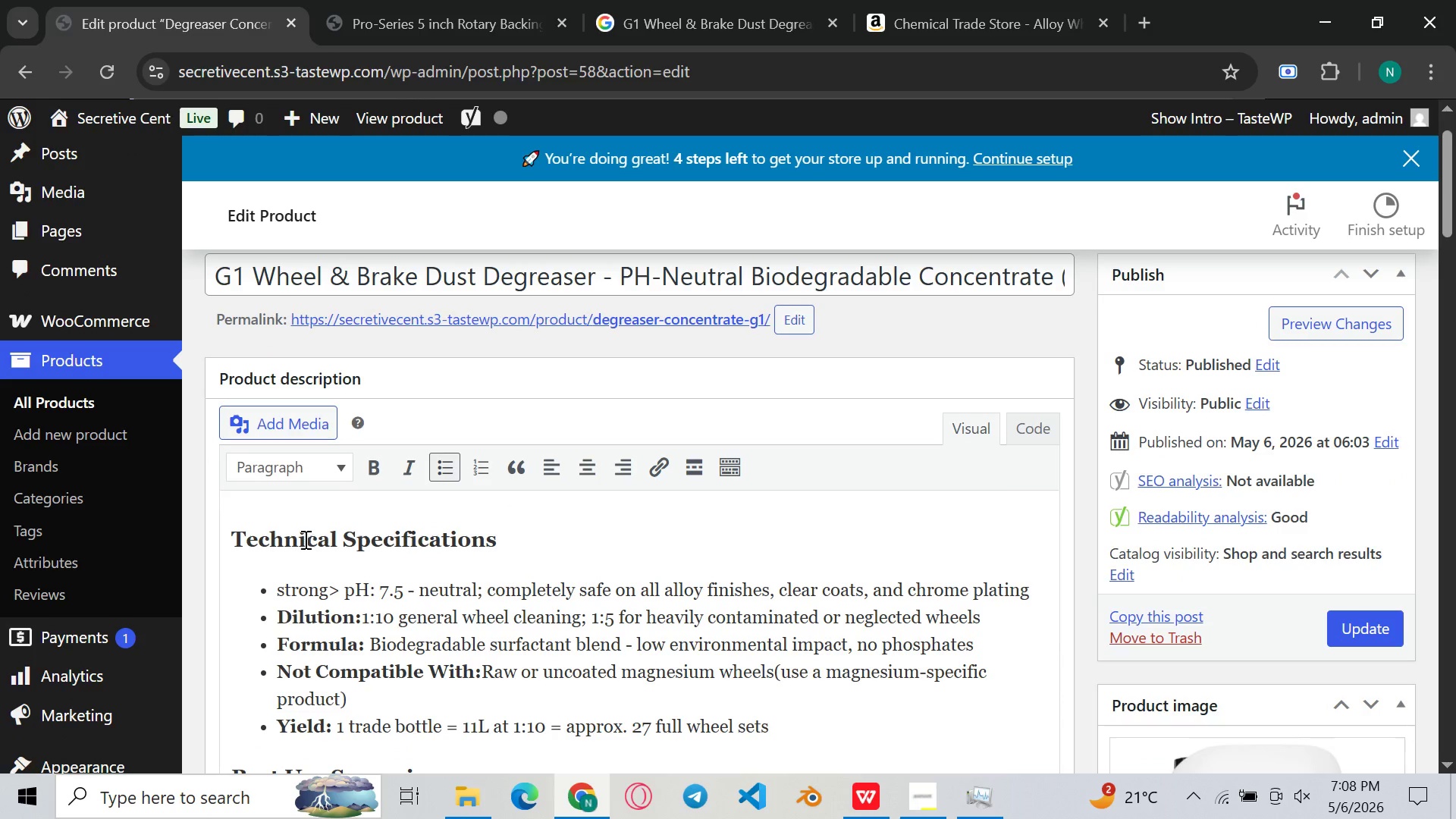 
left_click([234, 538])
 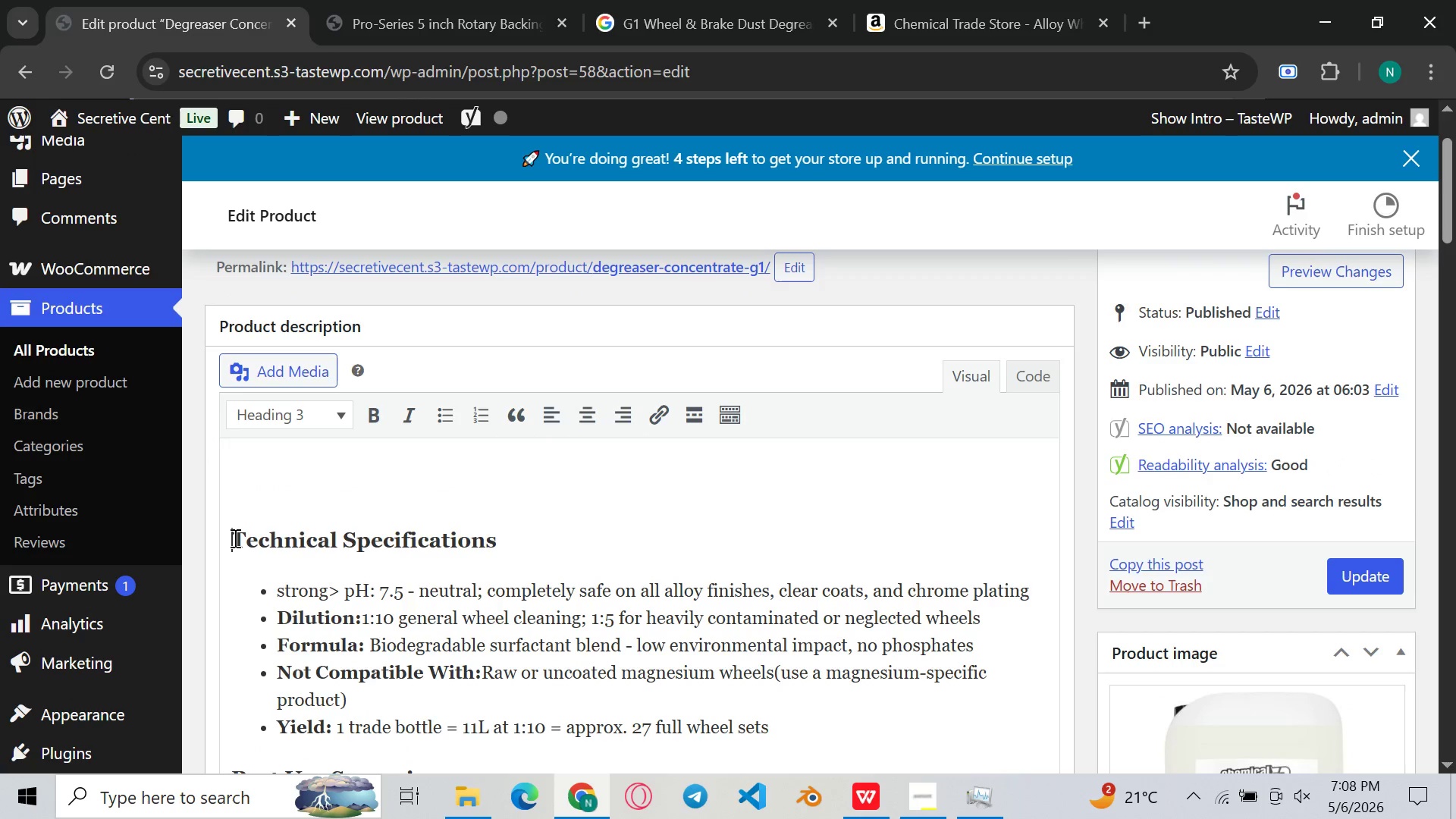 
key(Enter)
 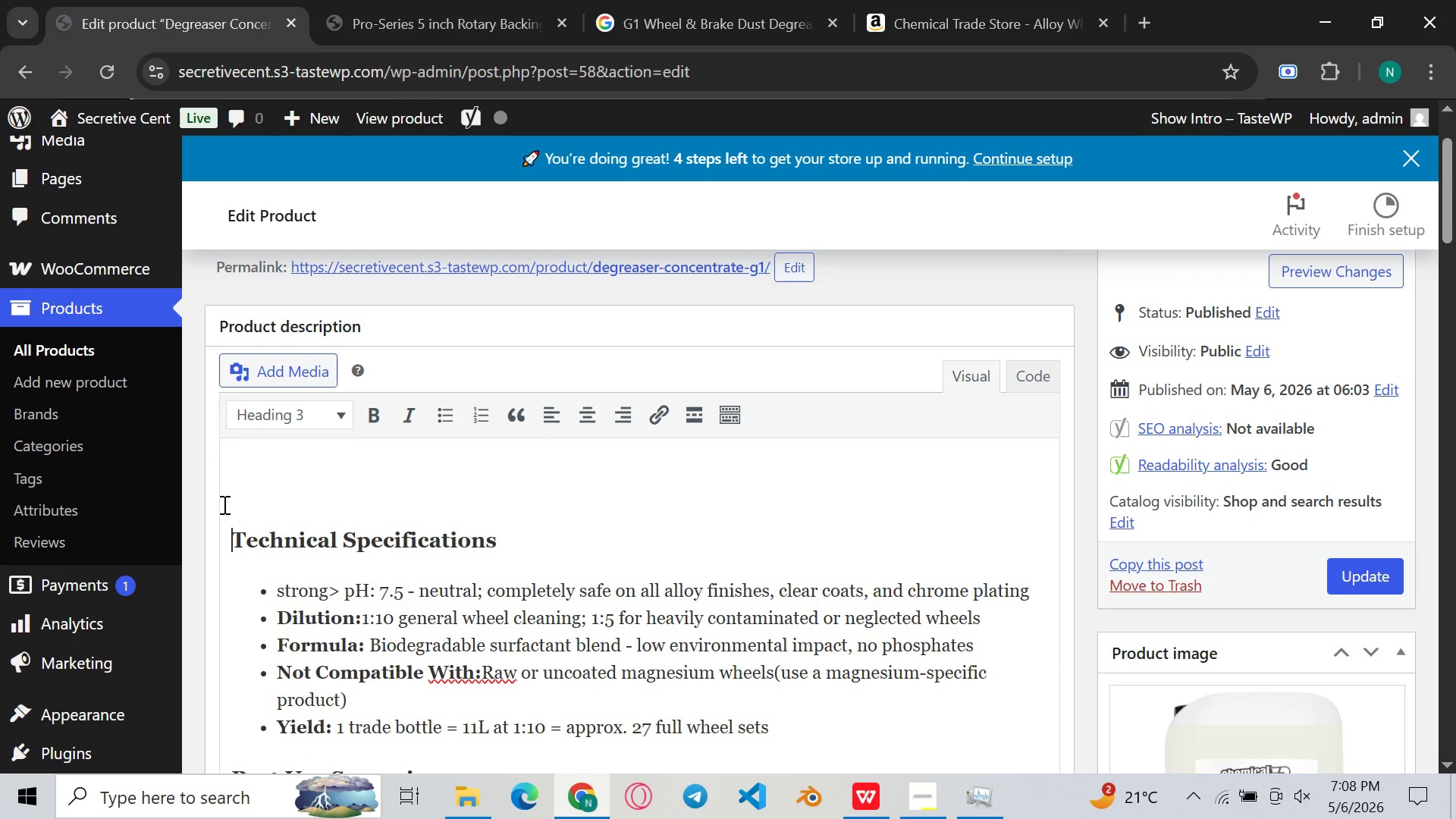 
left_click([225, 501])
 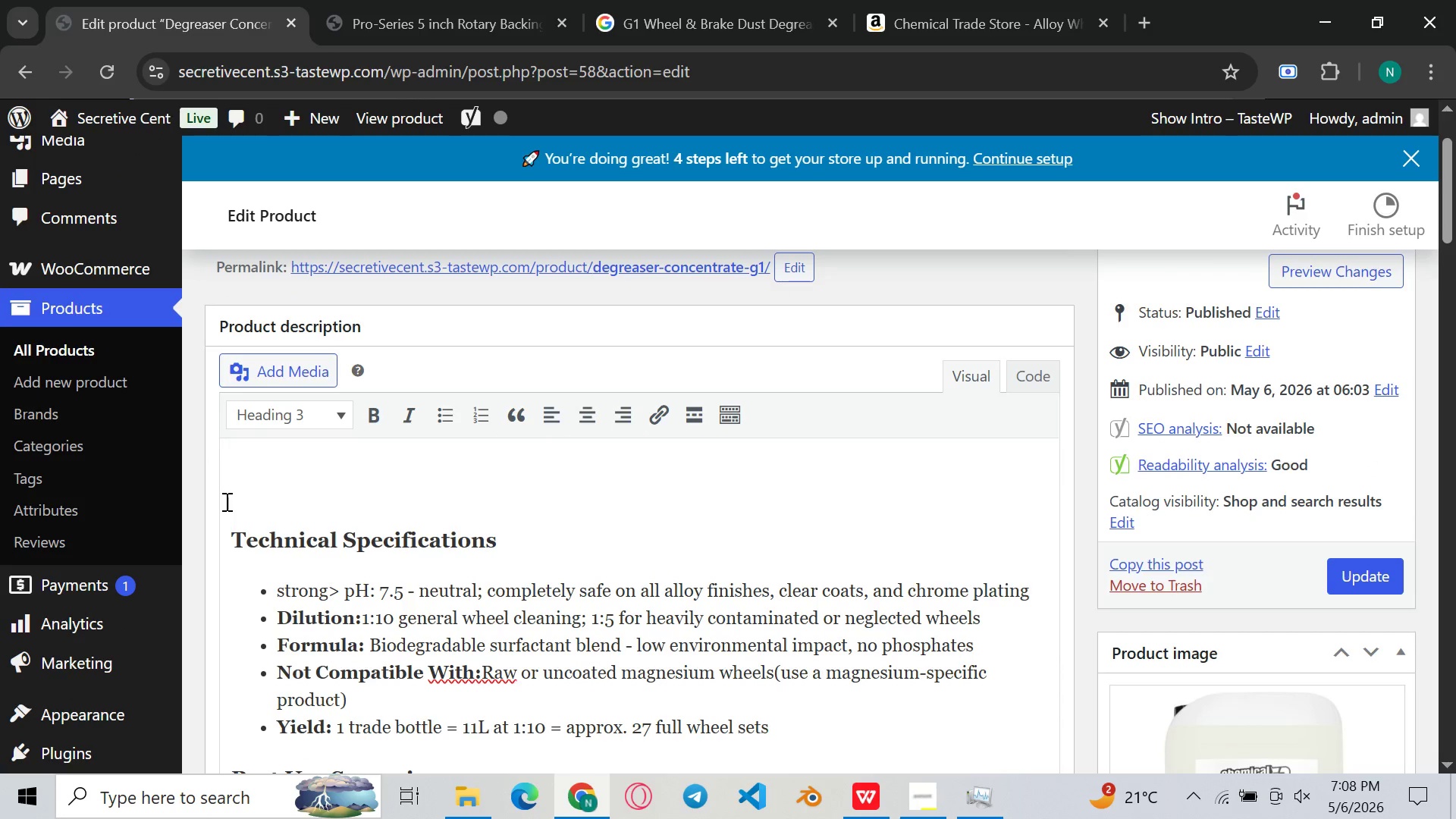 
key(Control+ControlLeft)
 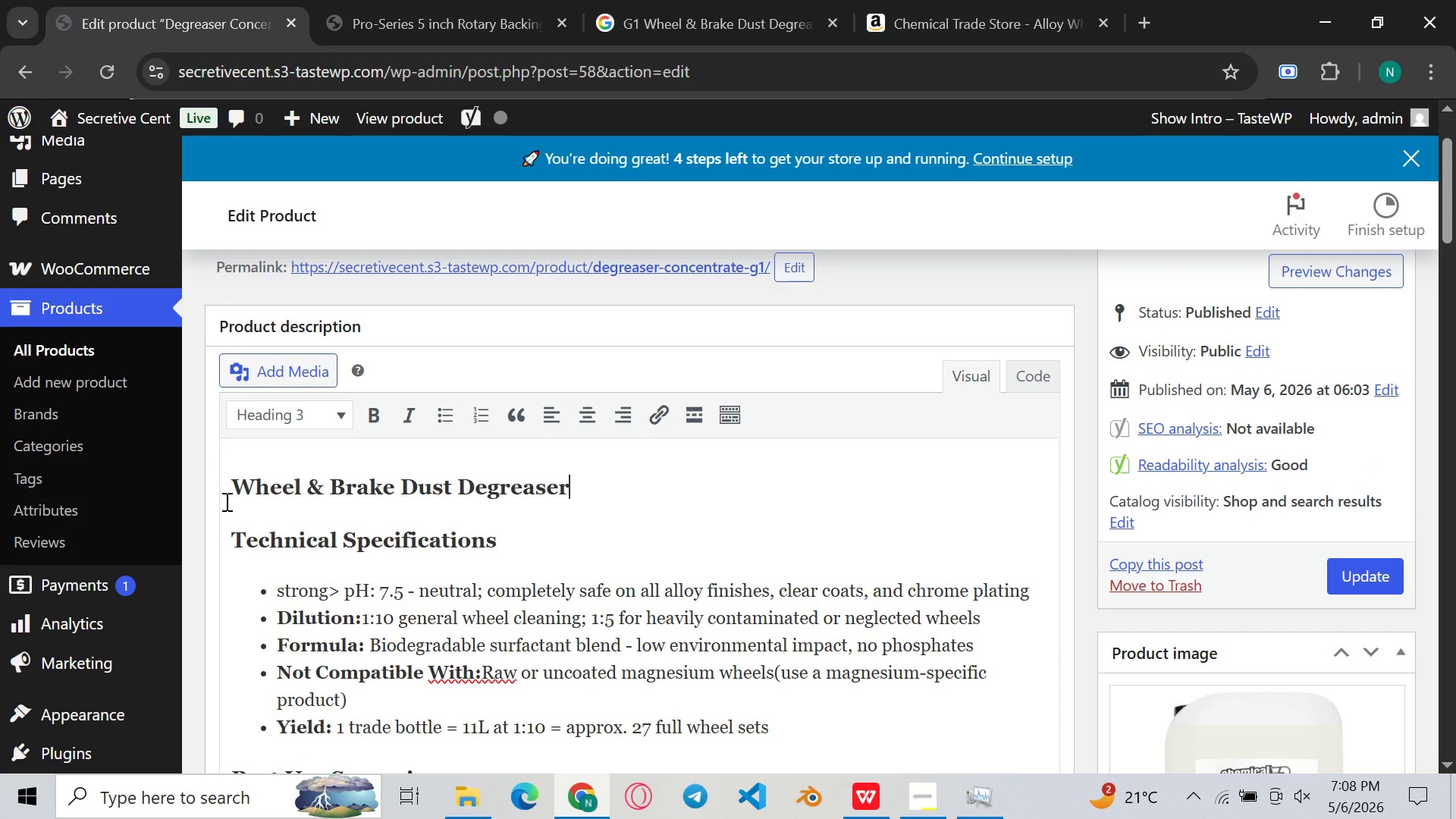 
key(Control+V)
 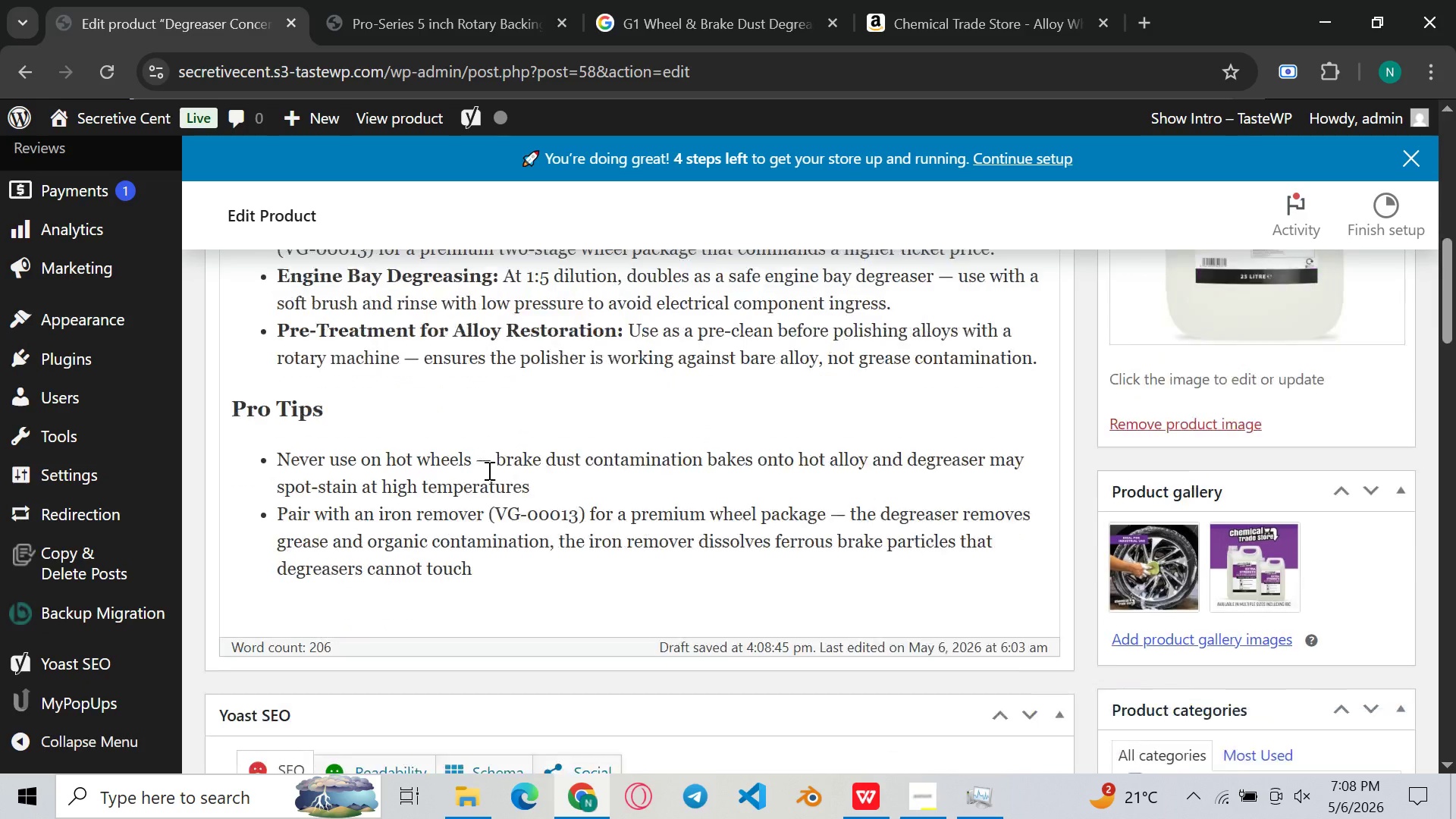 
wait(6.41)
 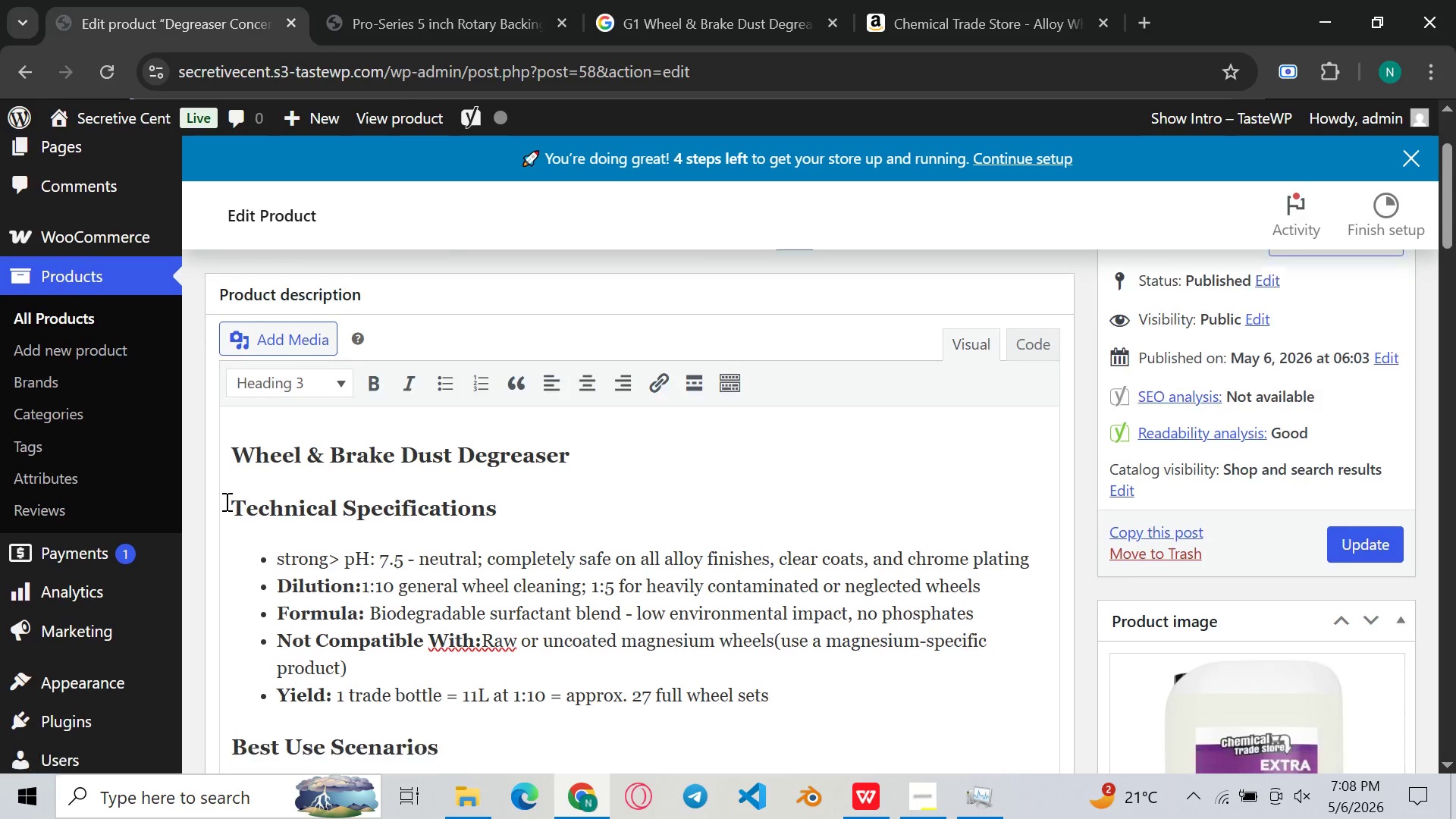 
left_click([557, 430])
 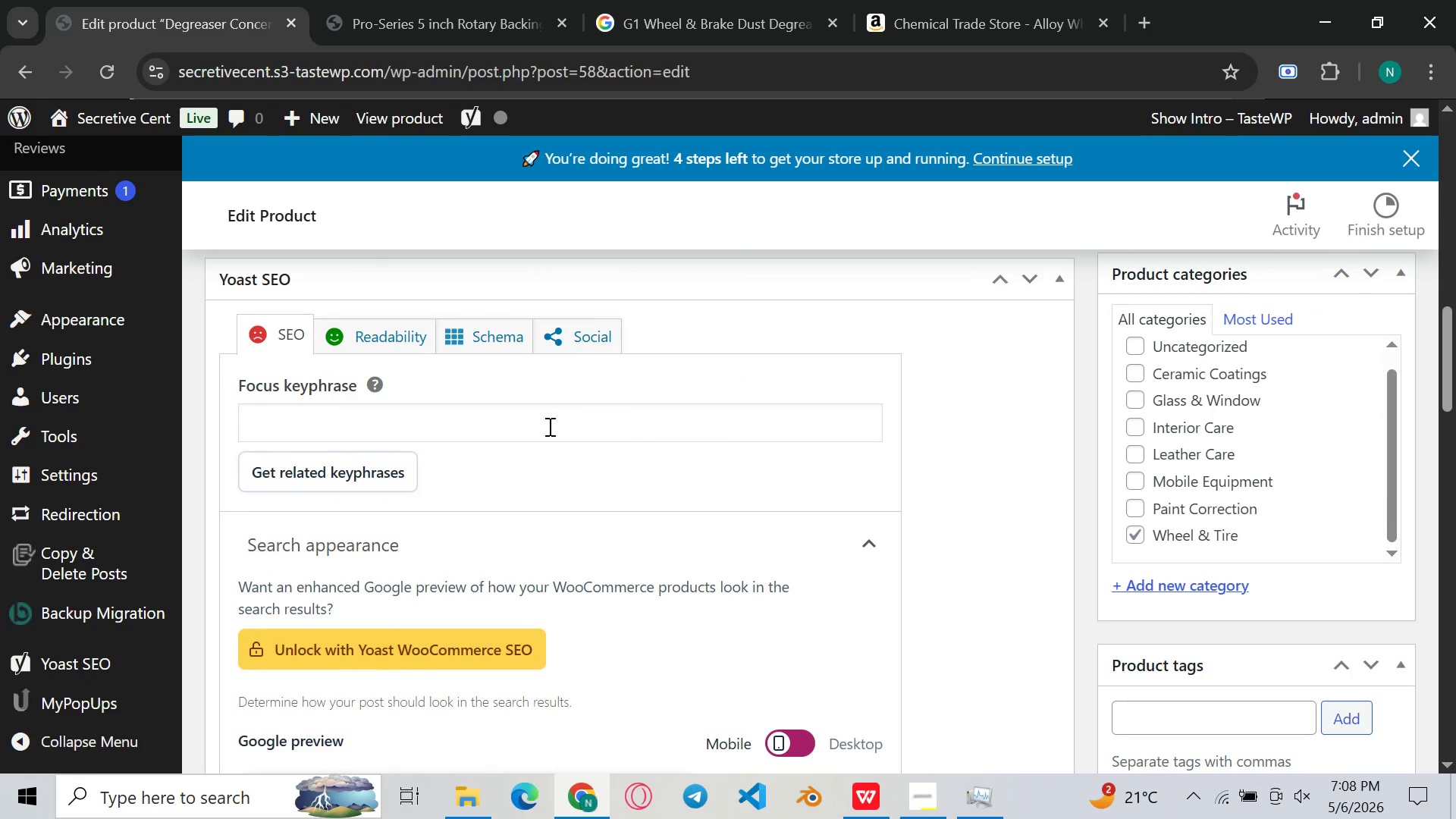 
left_click([531, 423])
 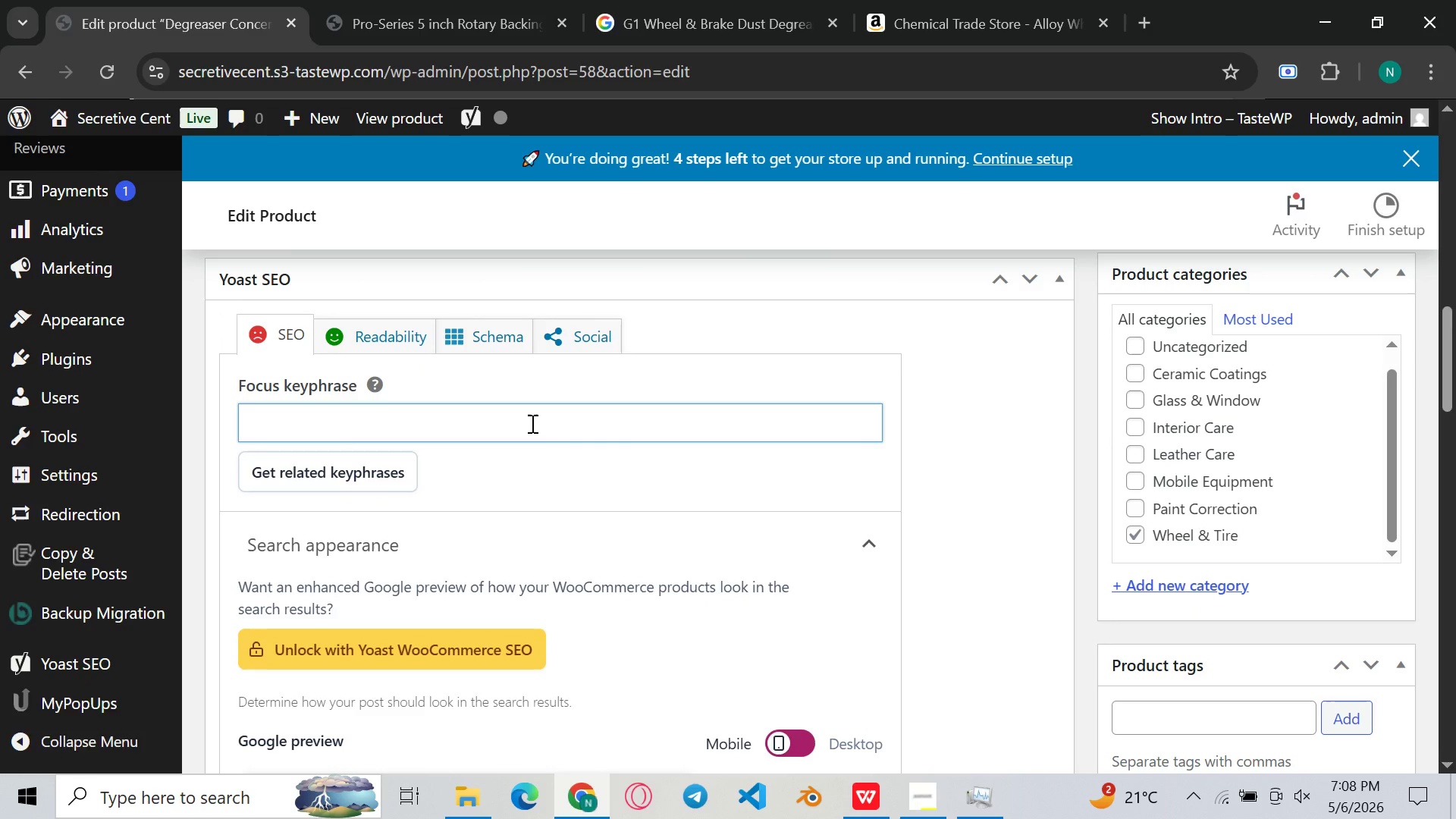 
key(Control+V)
 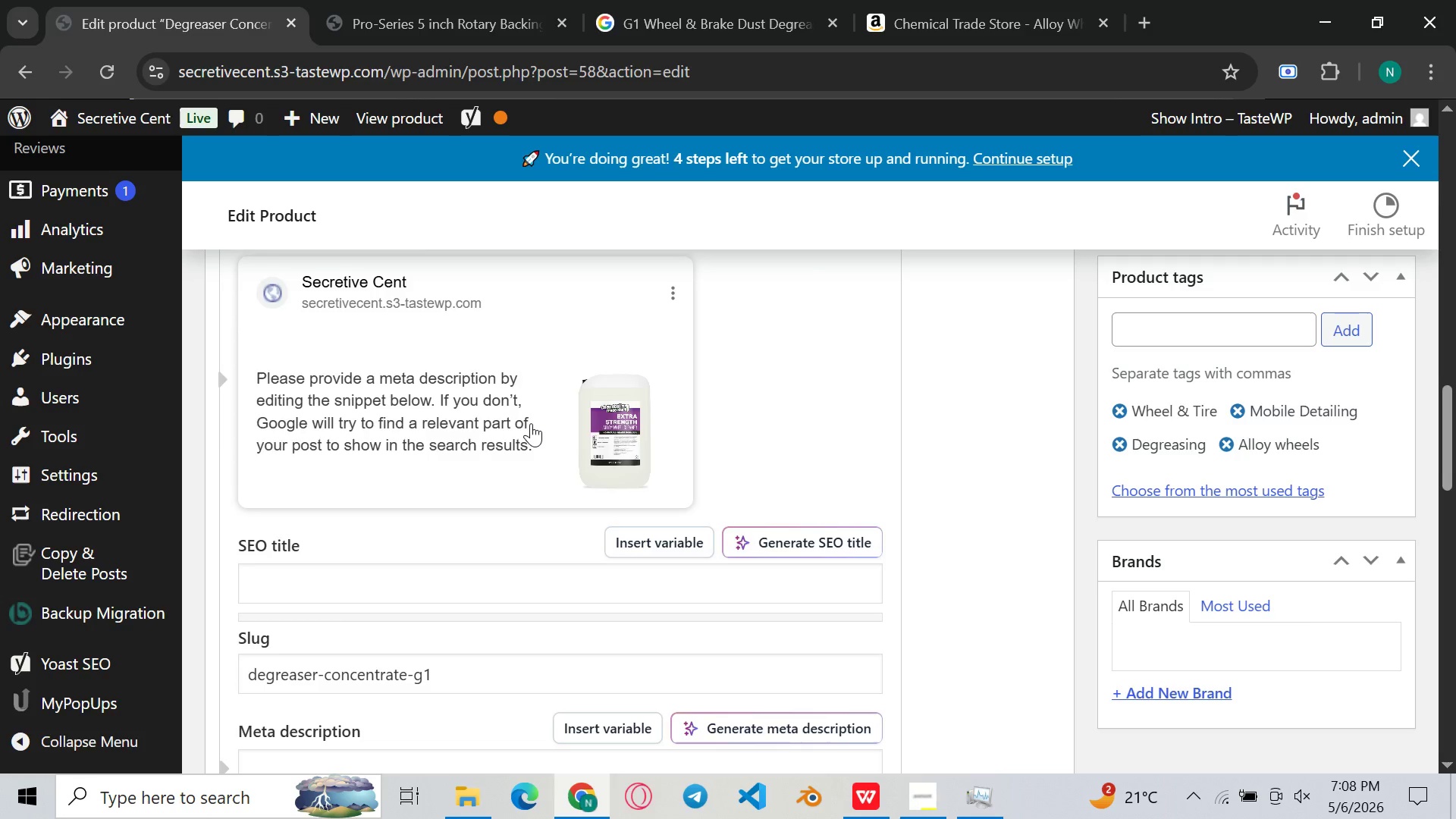 
wait(8.22)
 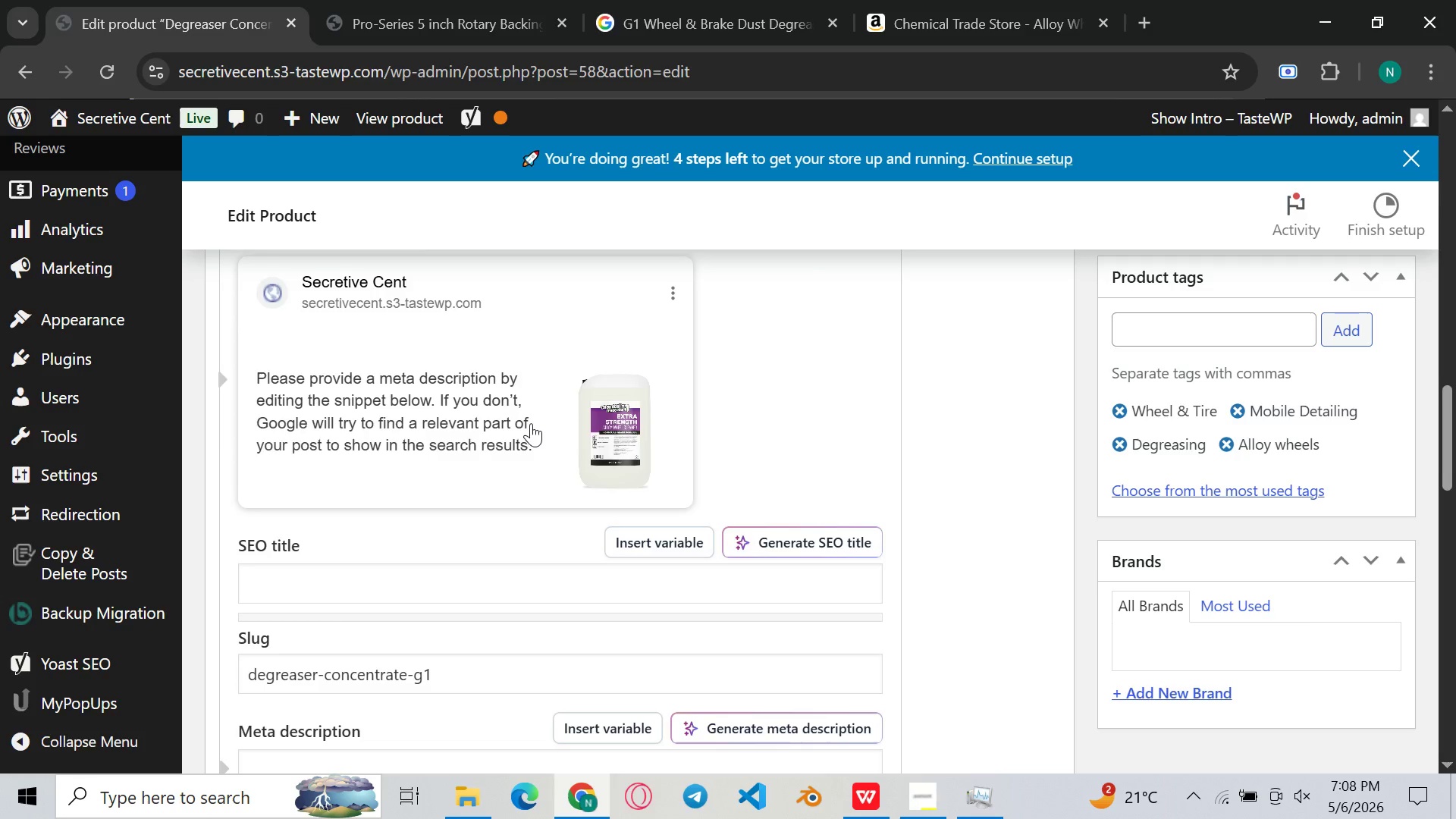 
left_click([386, 544])
 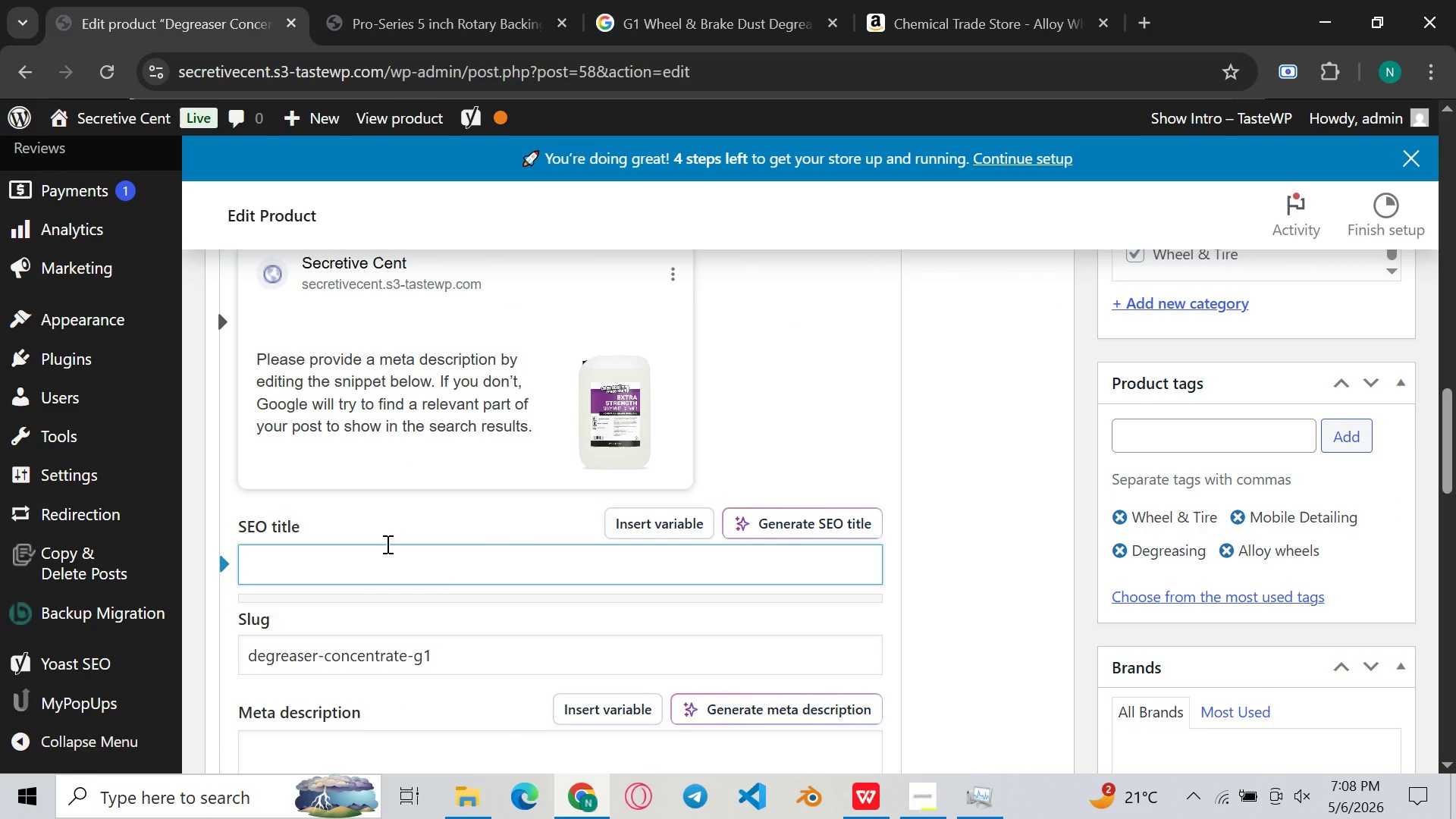 
key(Control+ControlLeft)
 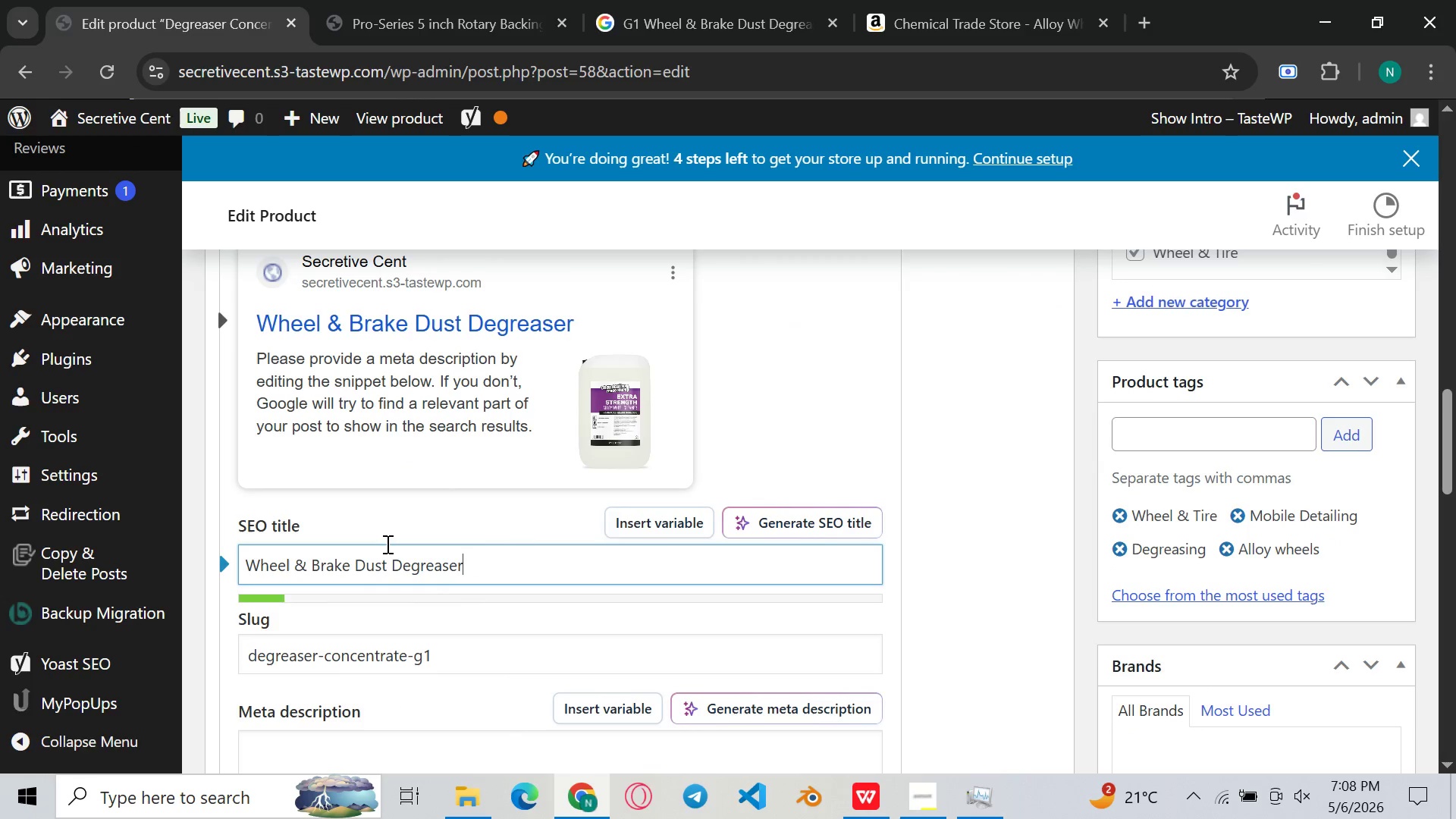 
key(Control+V)
 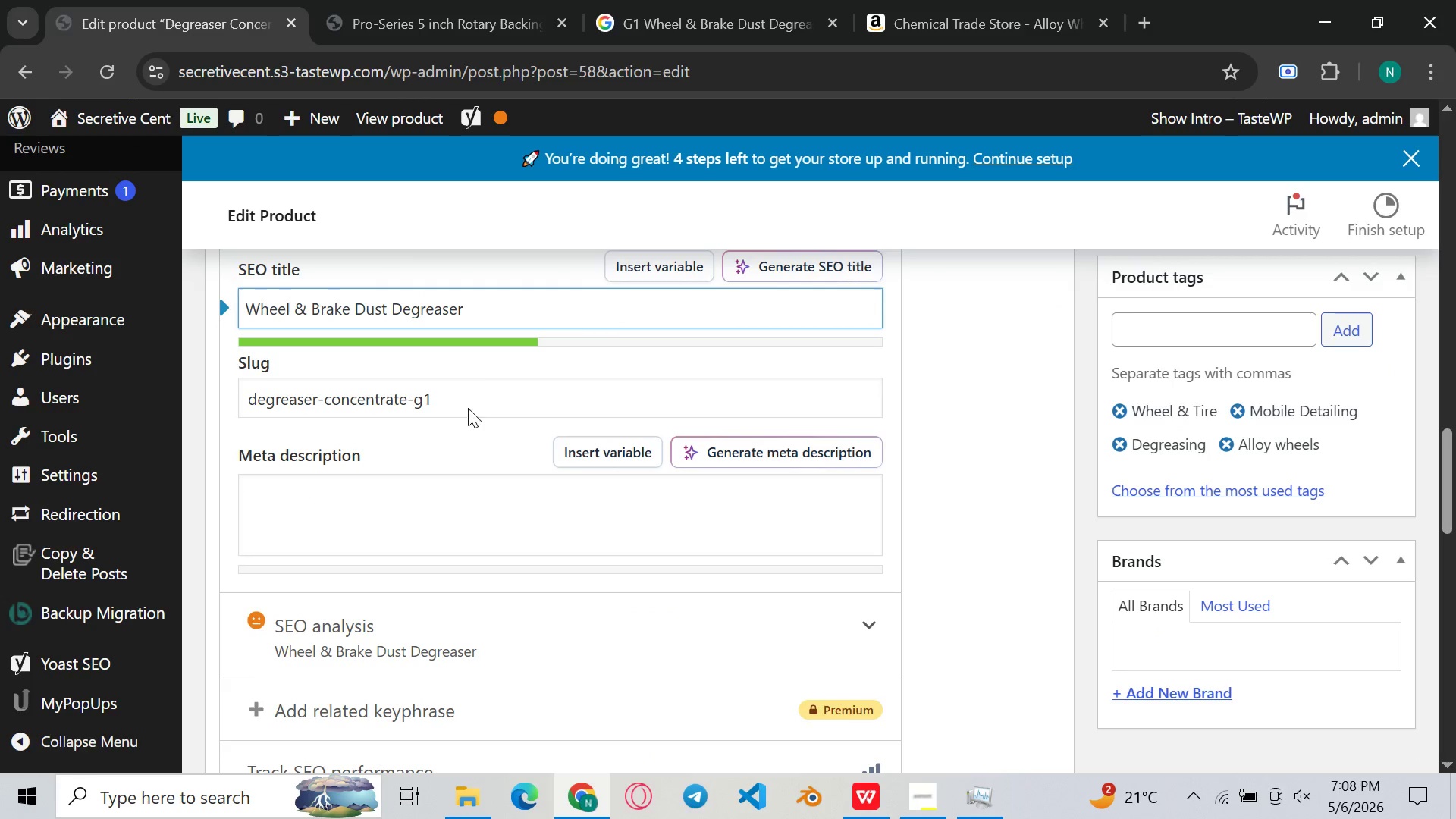 
left_click([474, 371])
 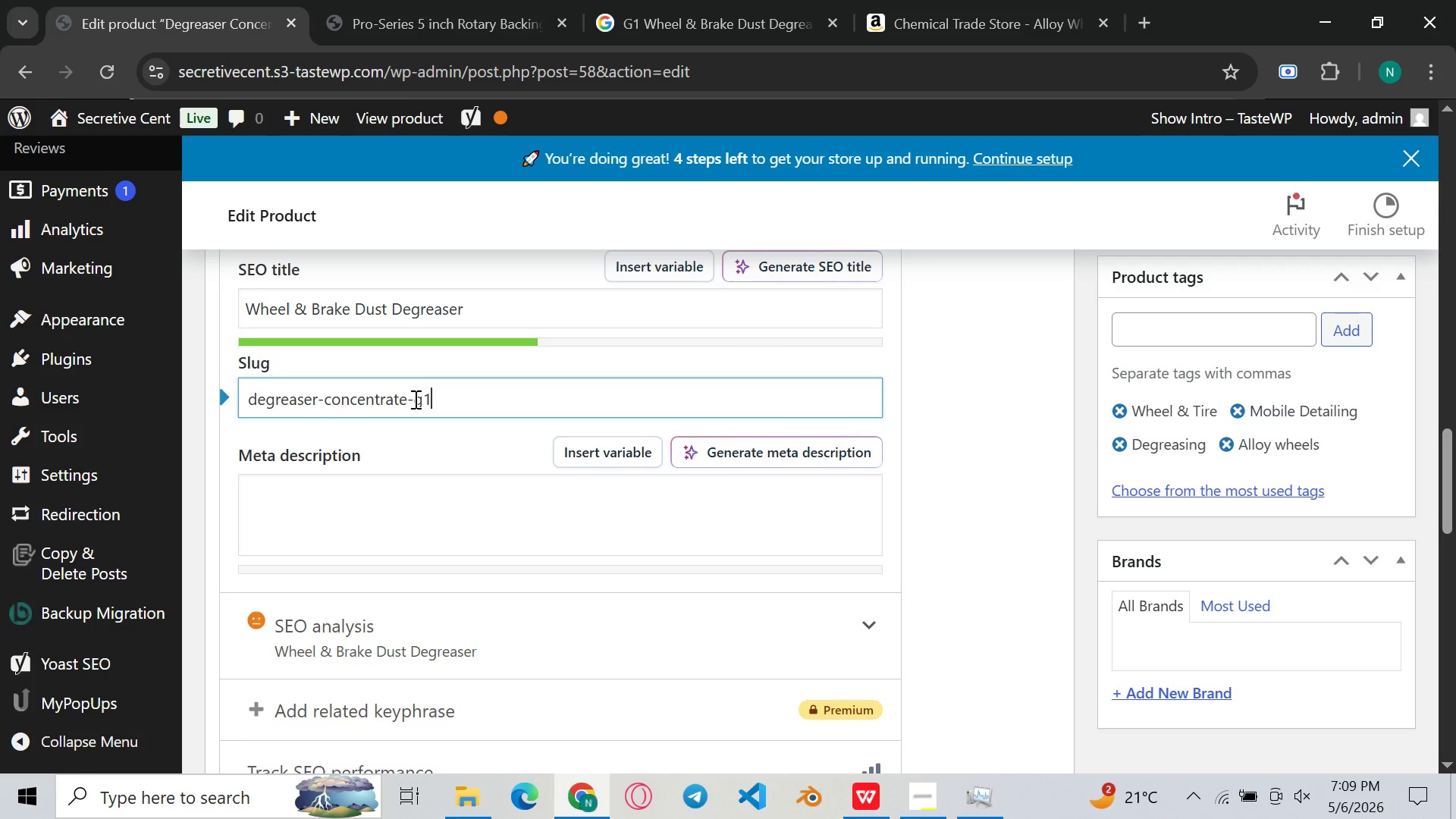 
left_click_drag(start_coordinate=[414, 399], to_coordinate=[218, 387])
 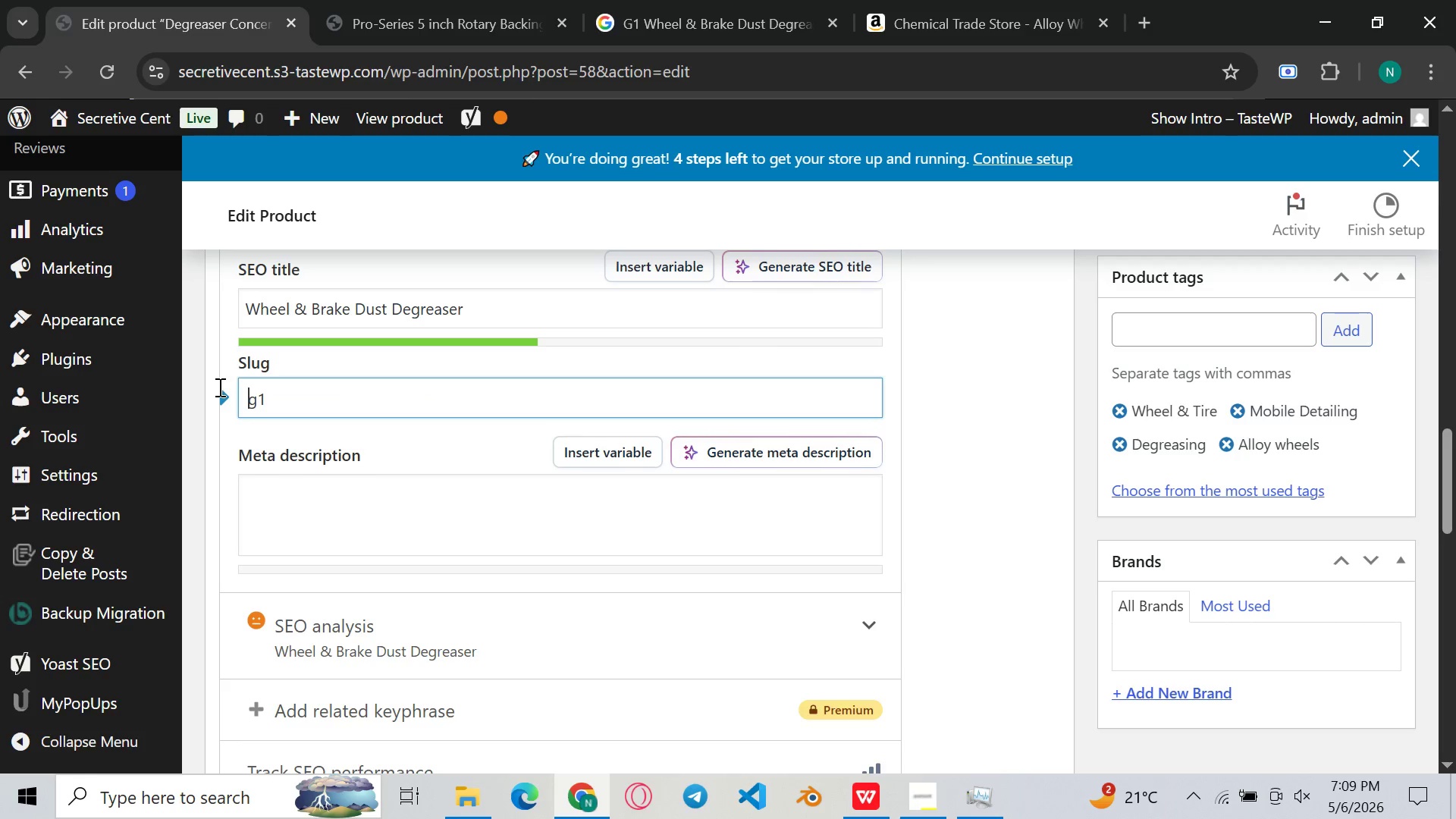 
key(Backspace)
 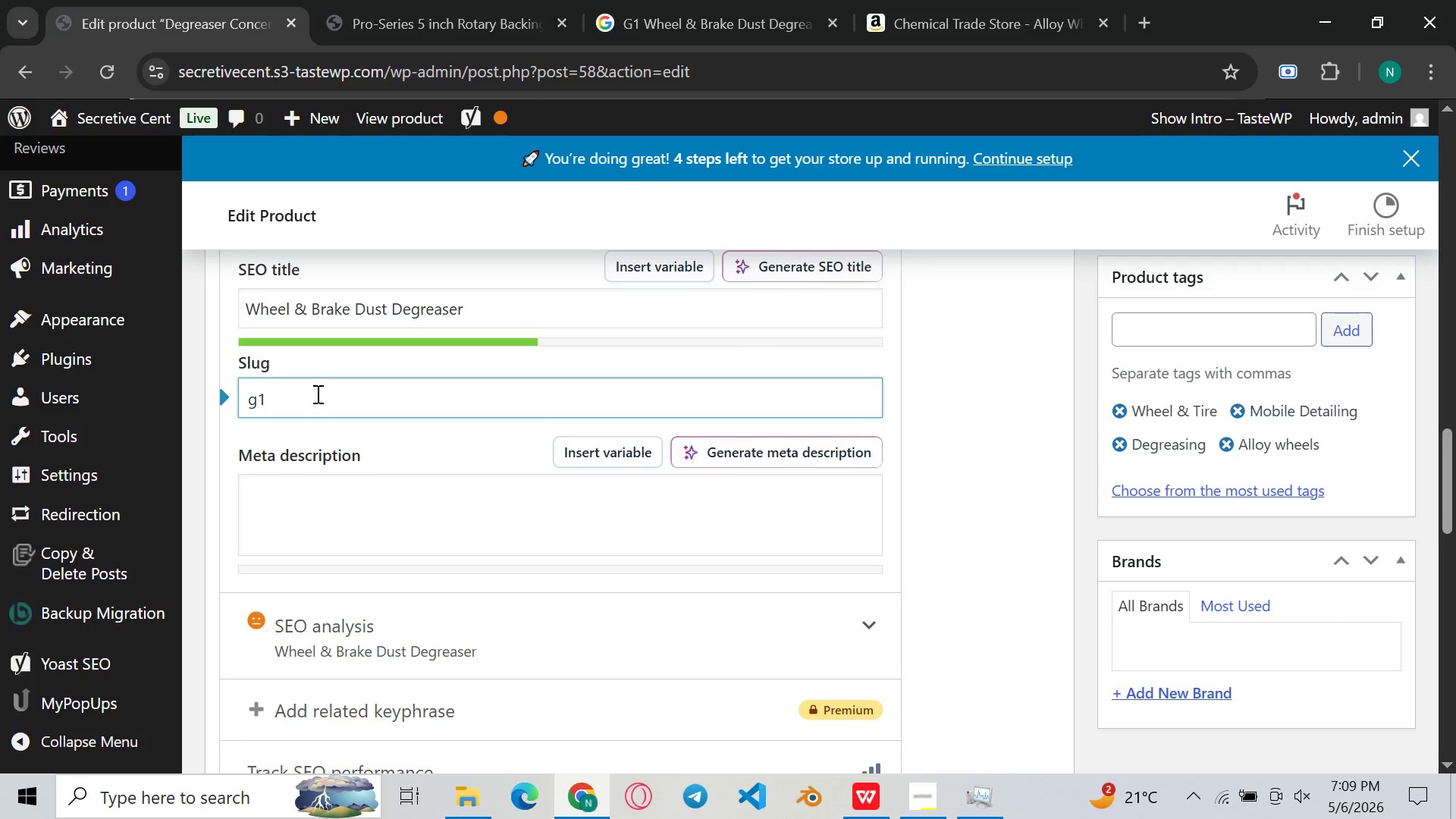 
left_click([316, 394])
 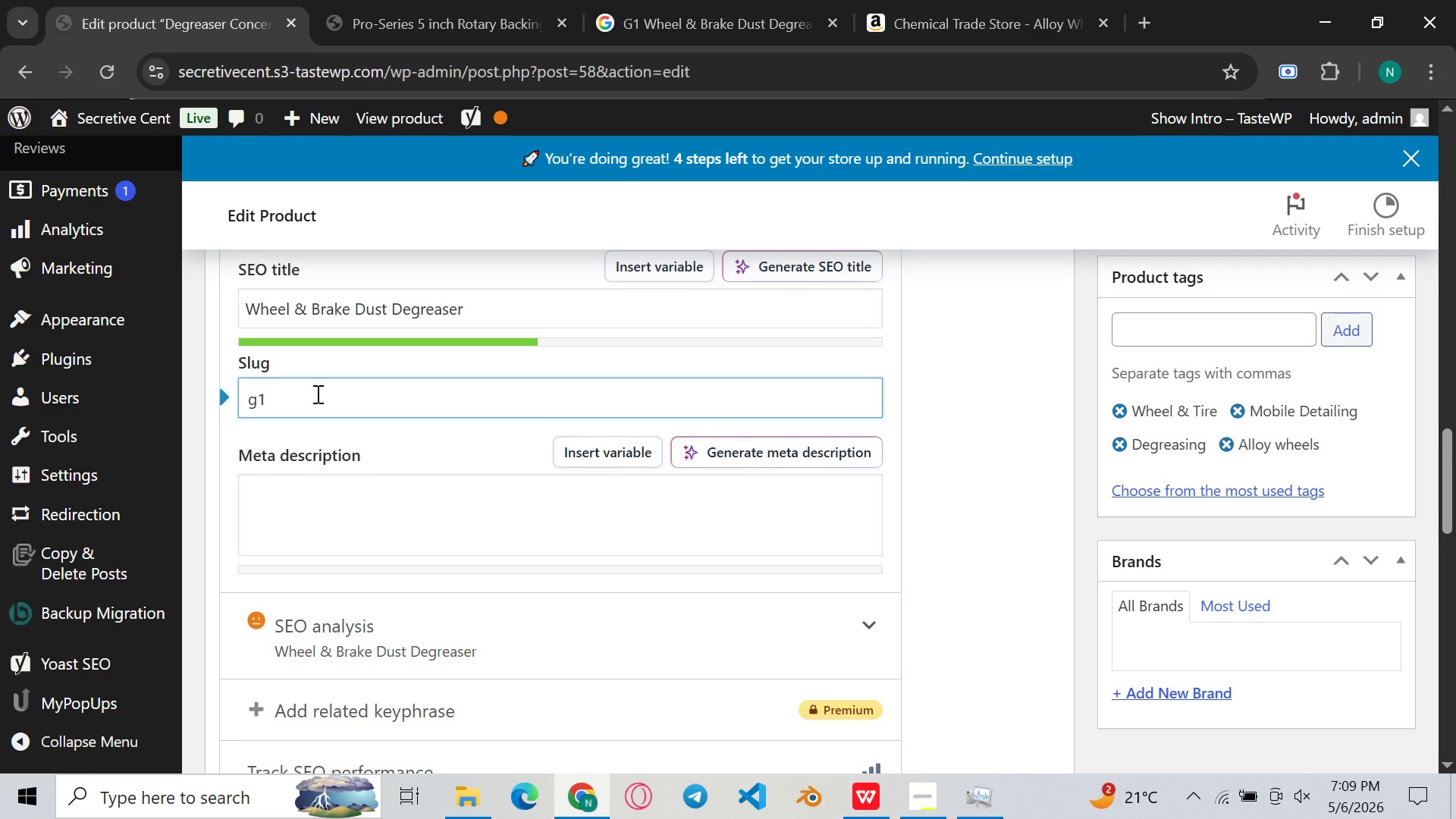 
key(Minus)
 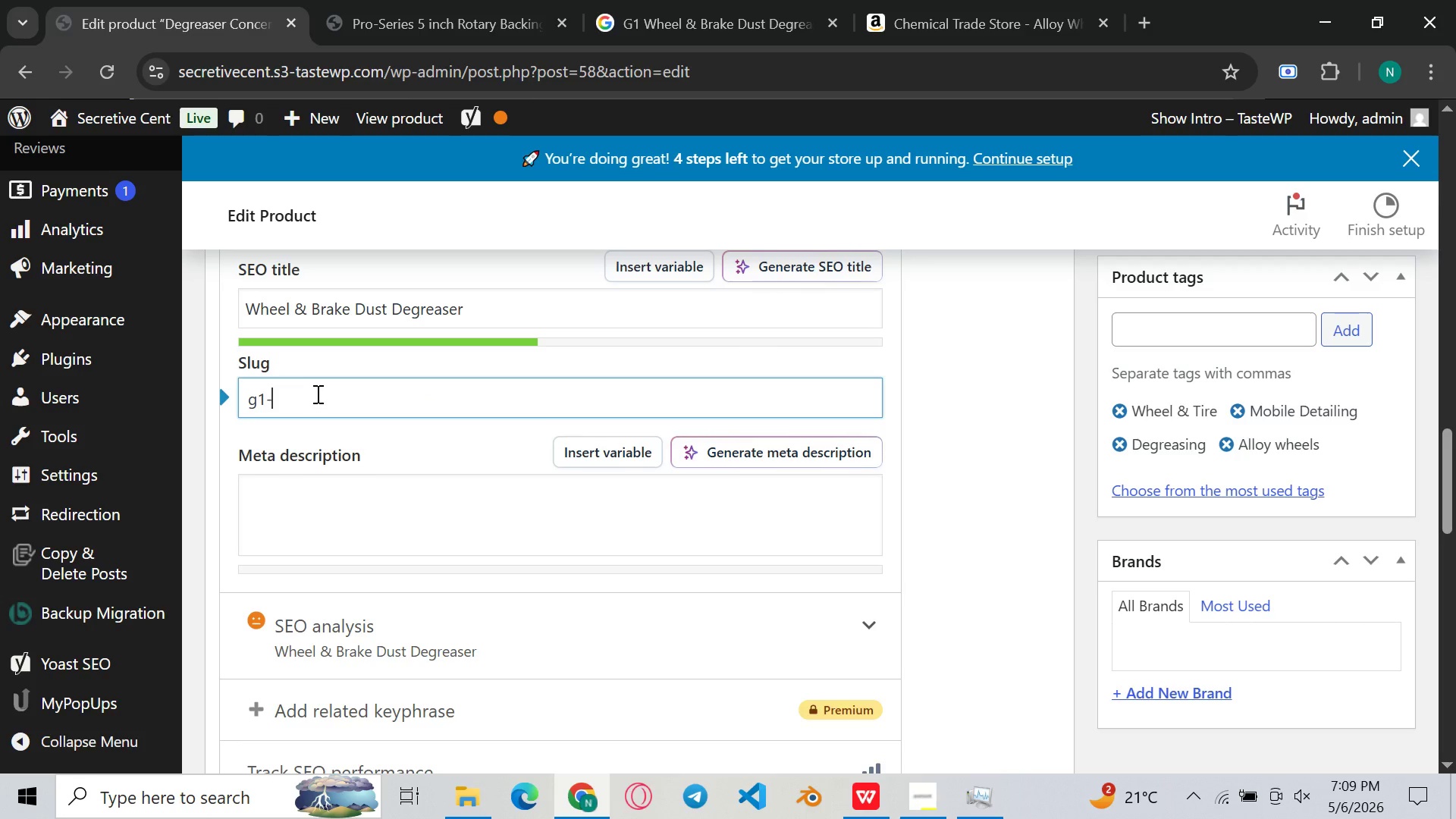 
key(Control+ControlLeft)
 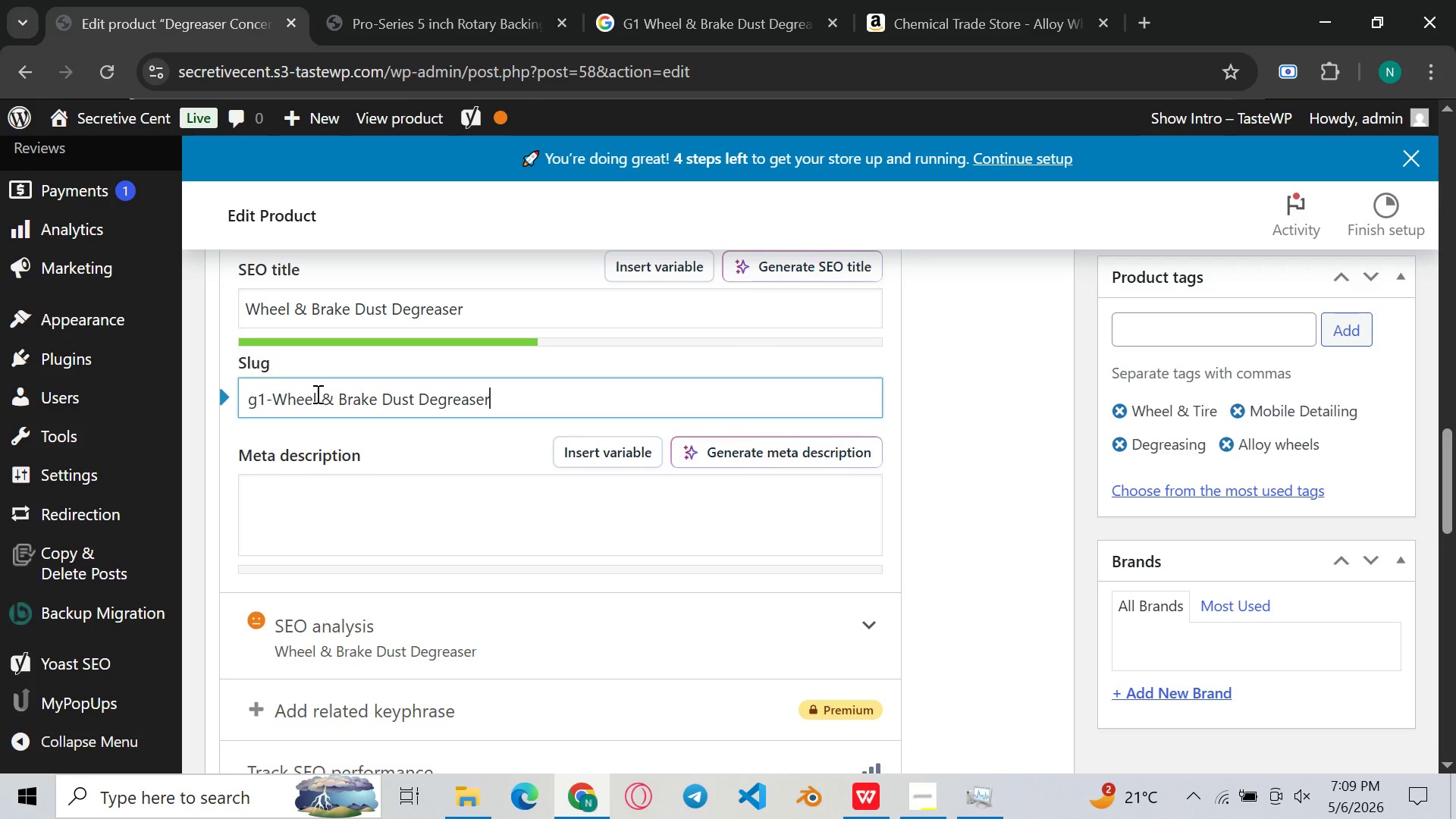 
key(Control+V)
 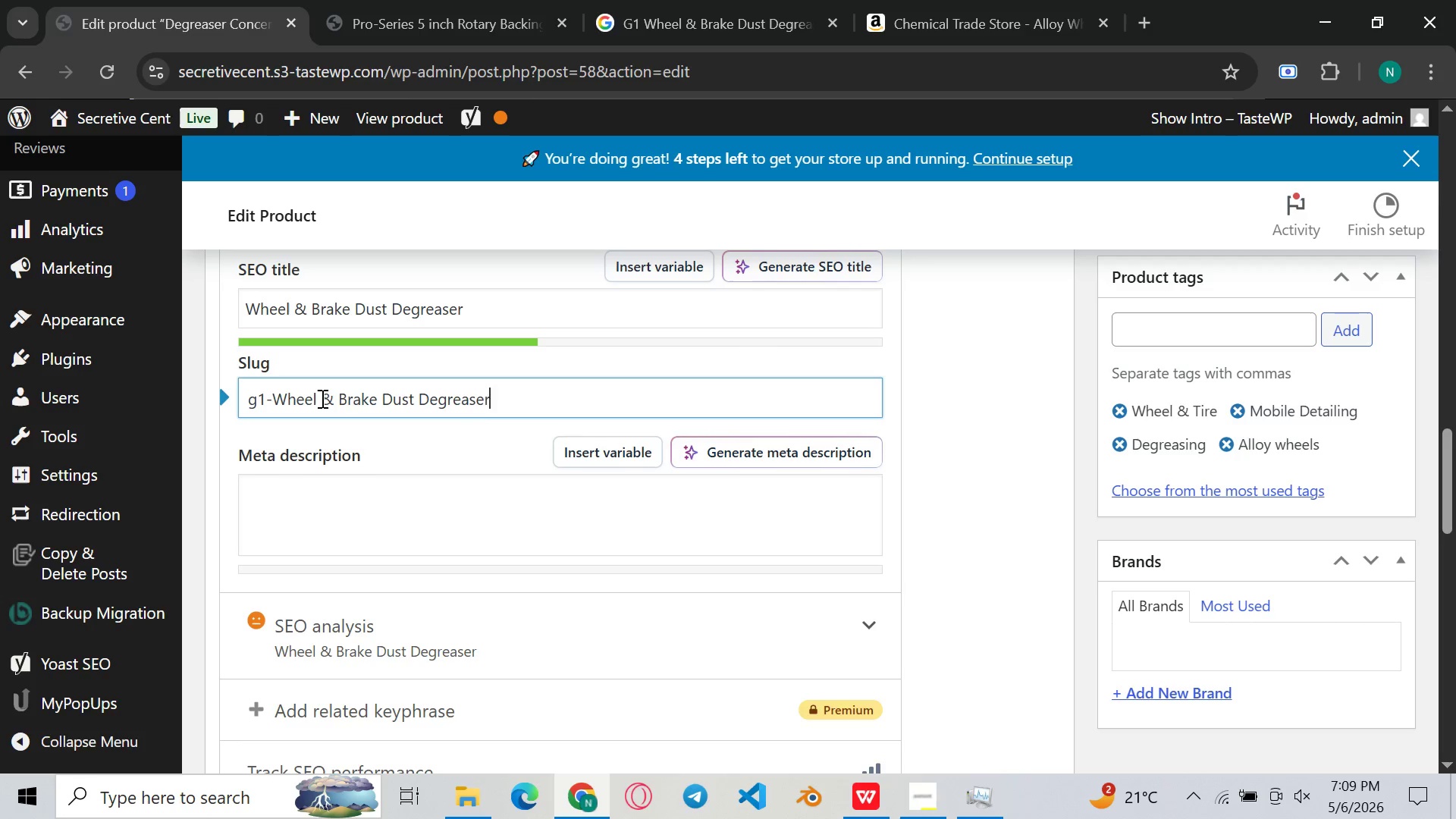 
left_click([321, 398])
 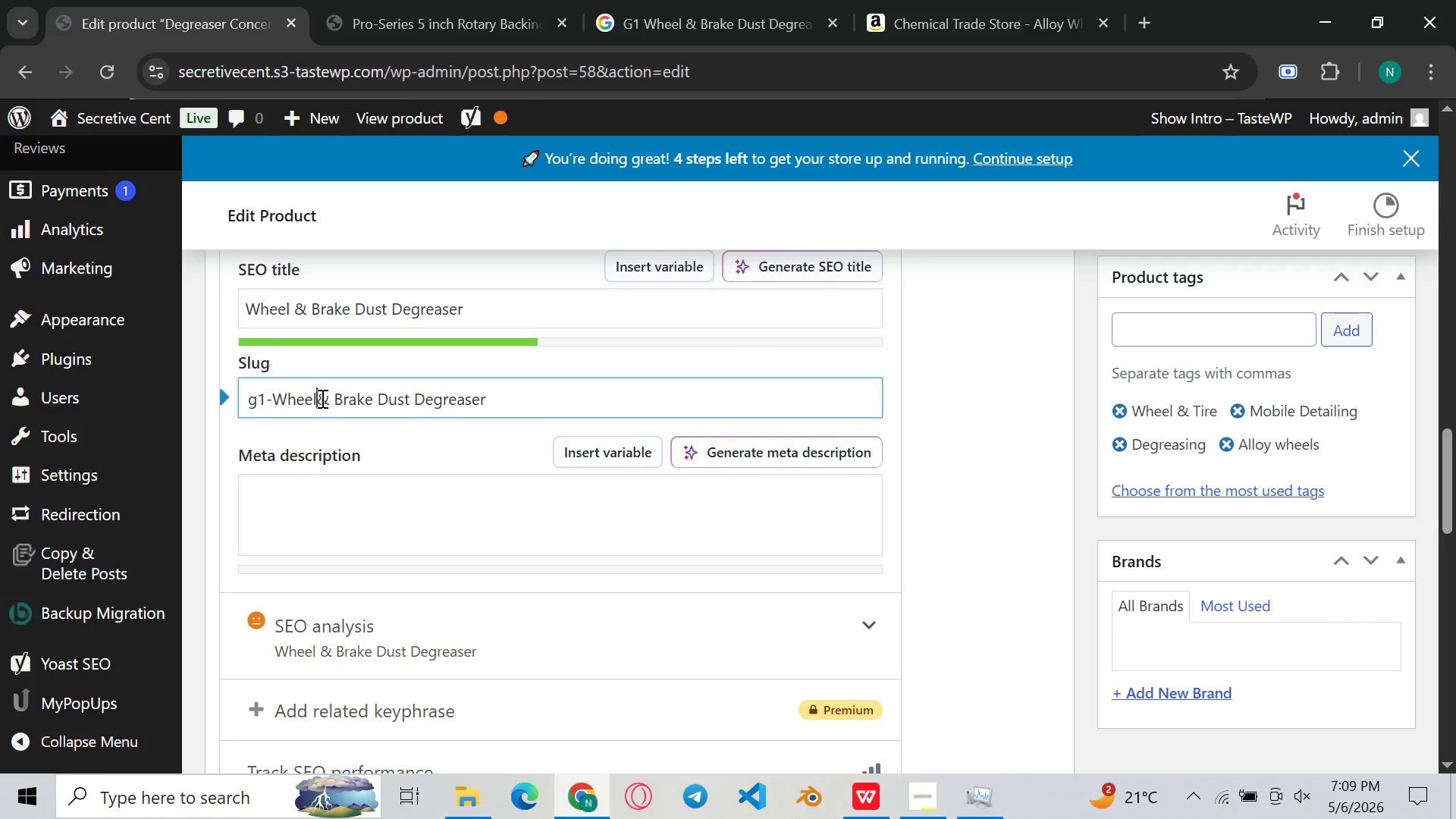 
key(Backspace)
 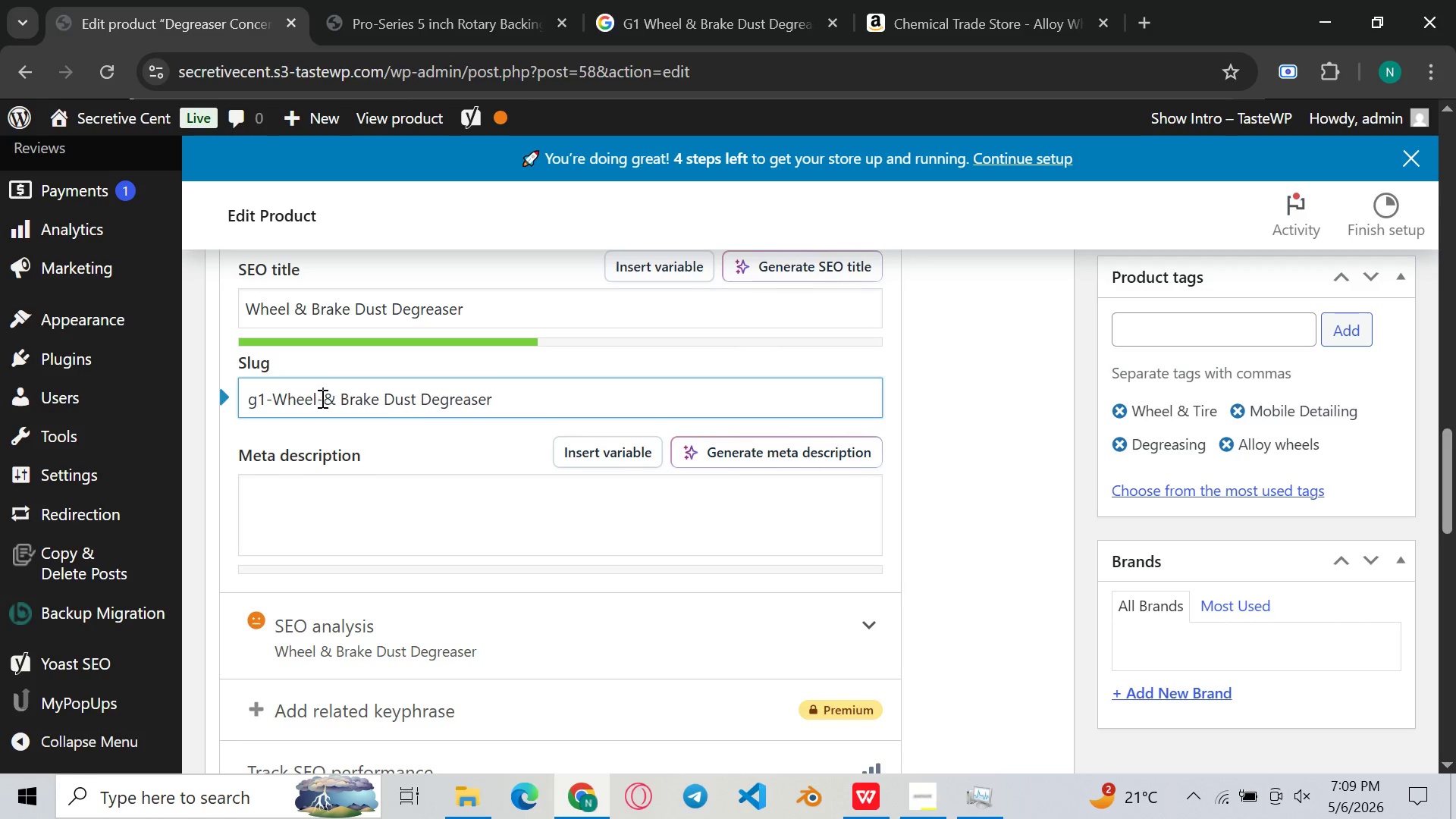 
key(Minus)
 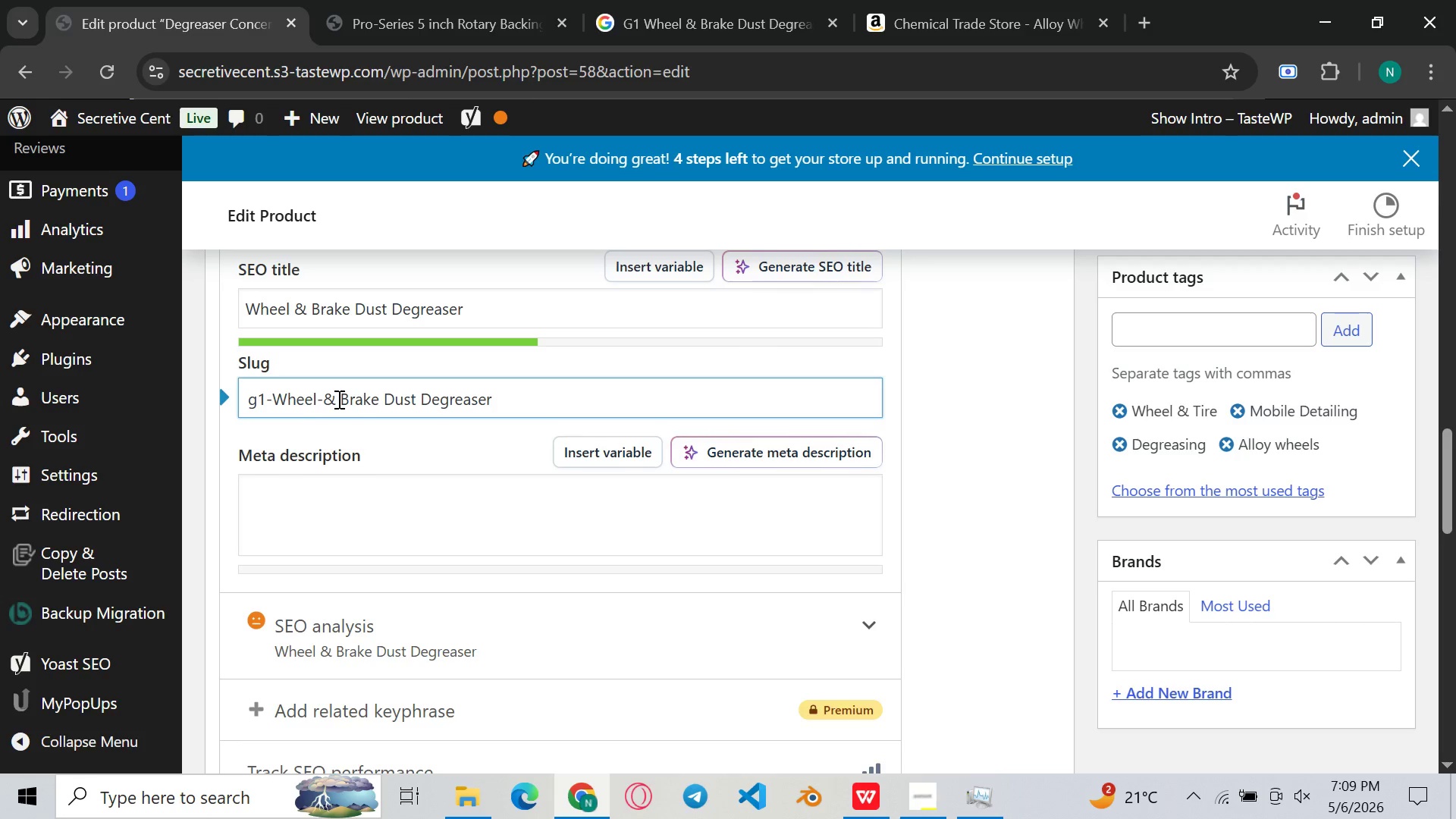 
left_click([337, 399])
 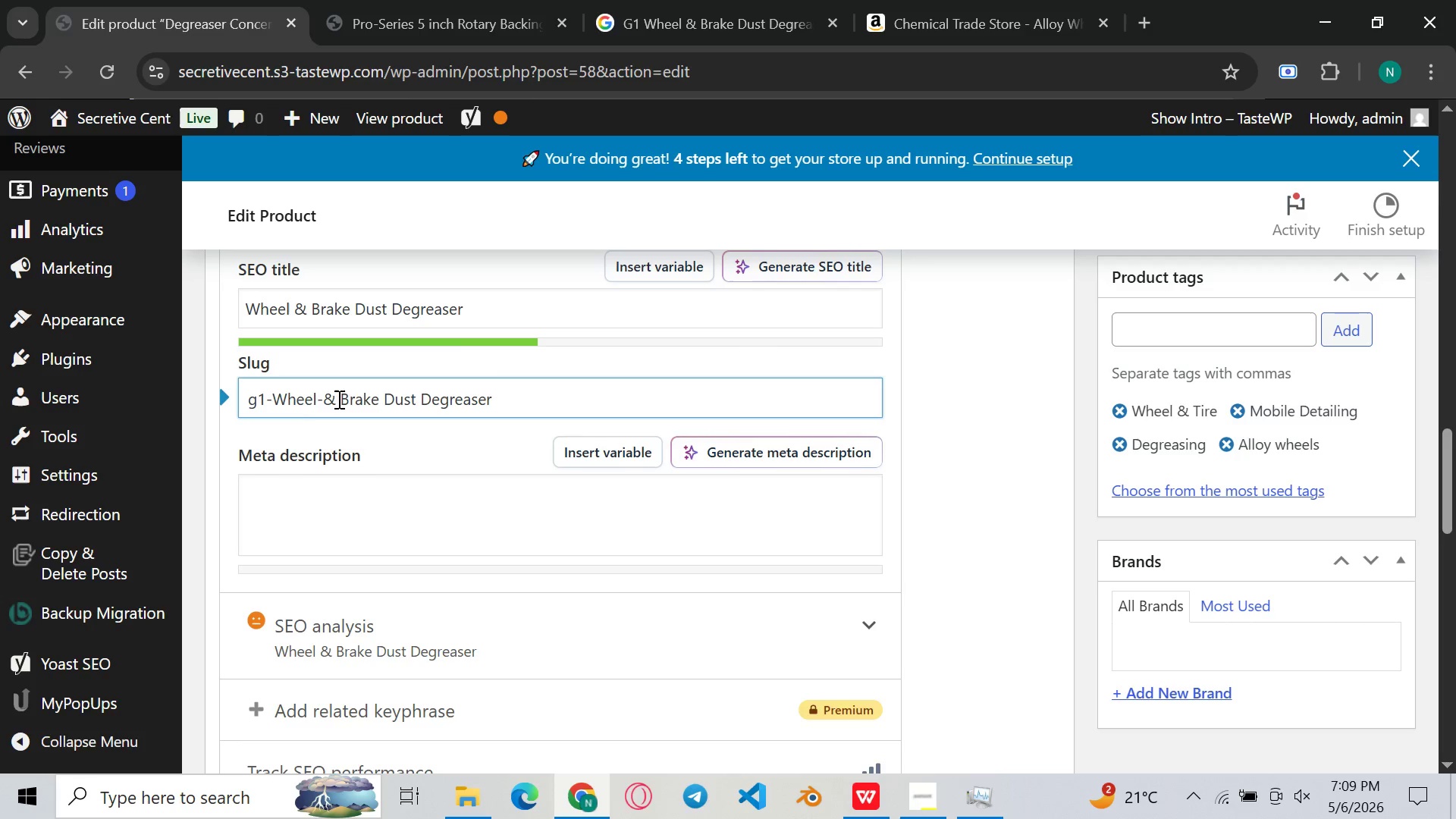 
key(Backspace)
 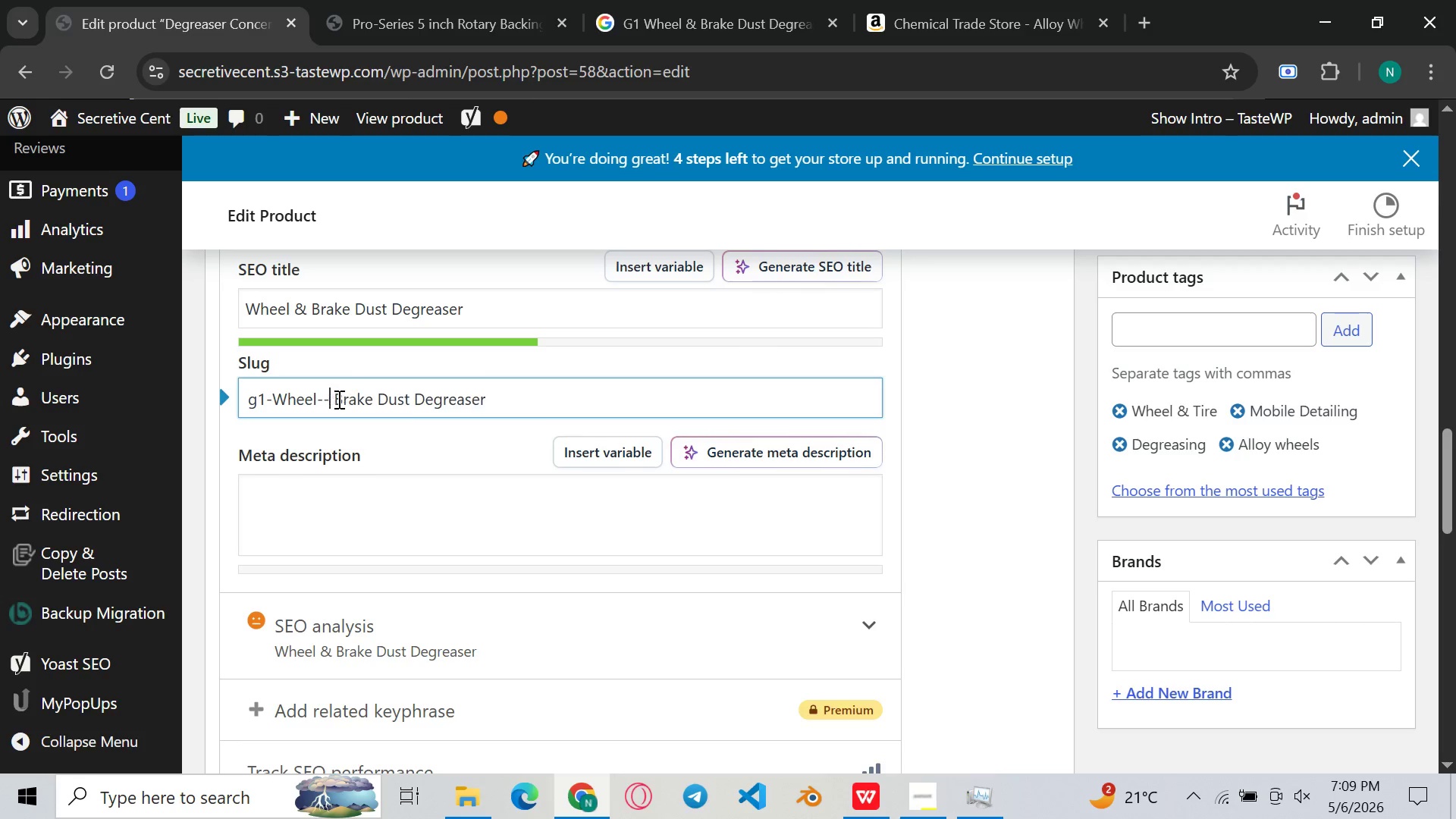 
key(Minus)
 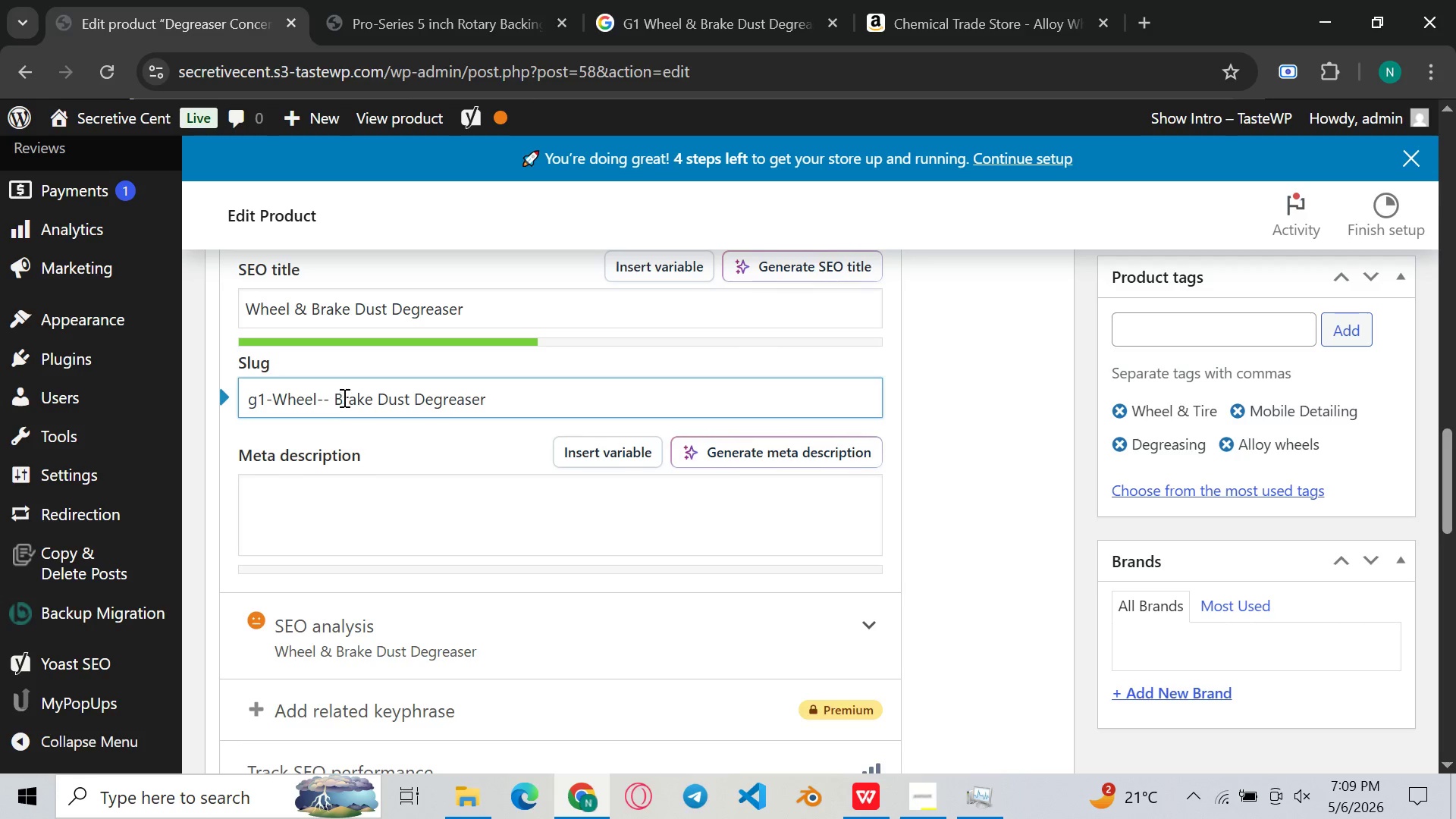 
key(Control+Z)
 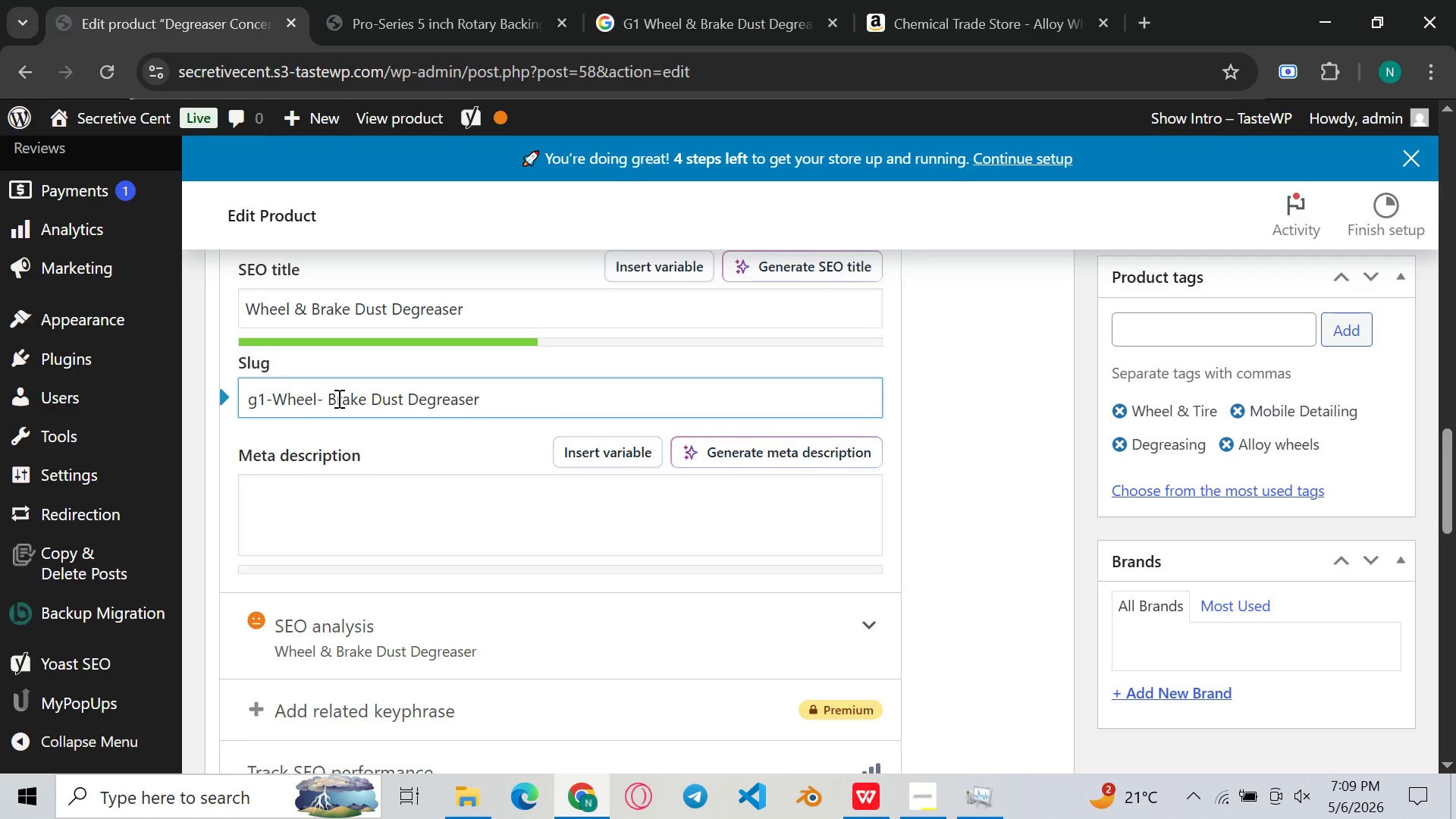 
key(Control+Z)
 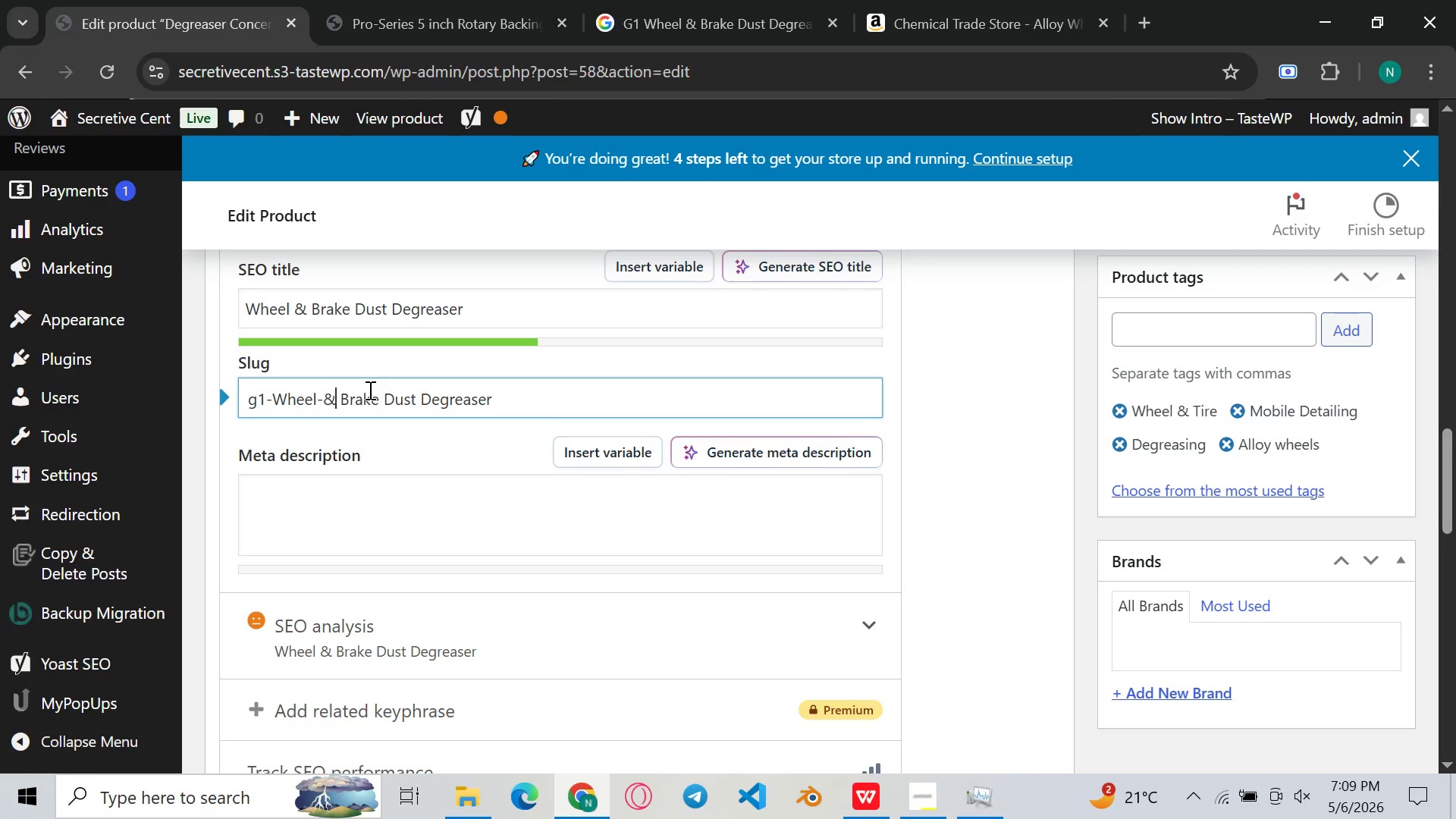 
key(ArrowRight)
 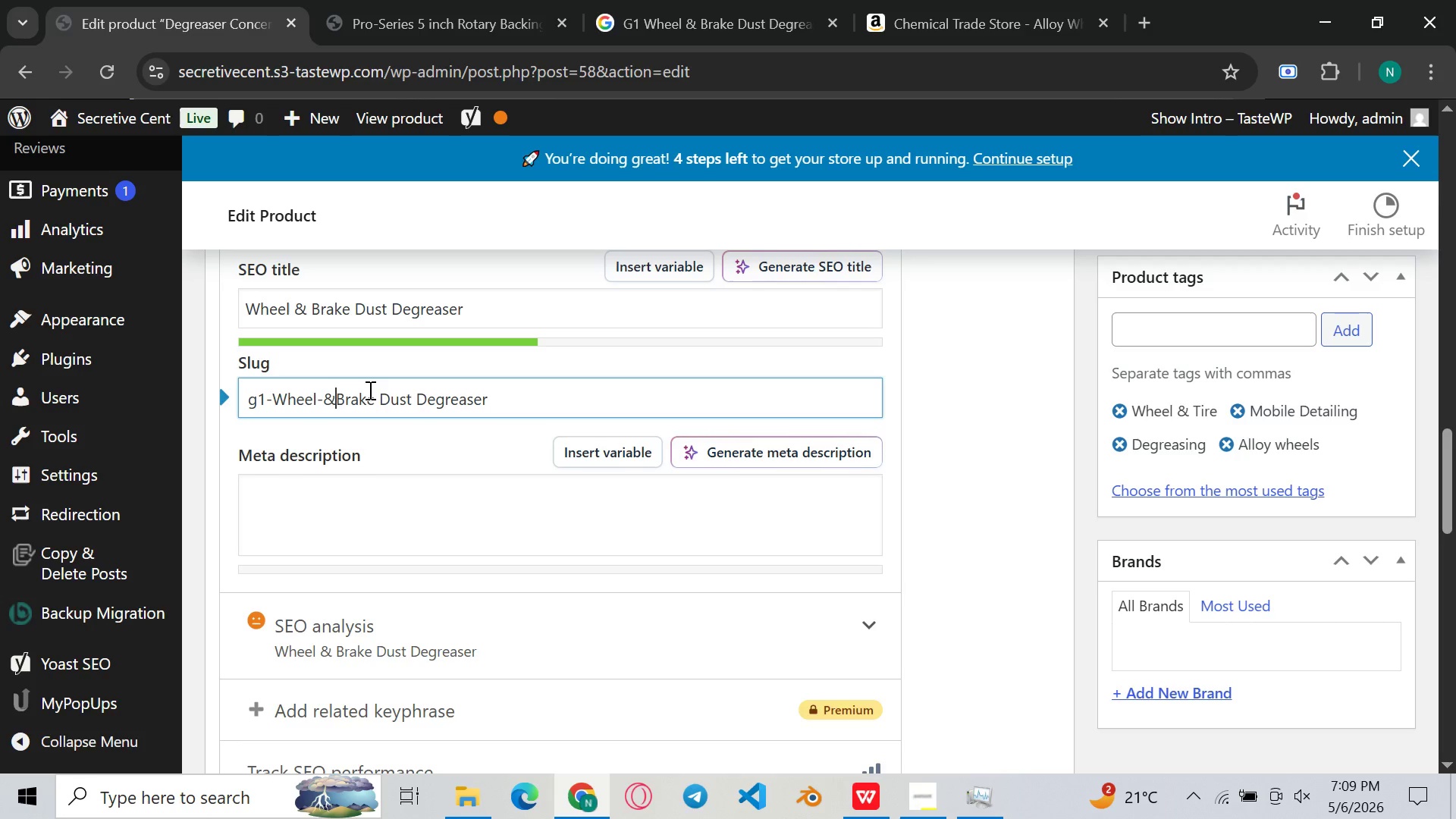 
key(Backspace)
 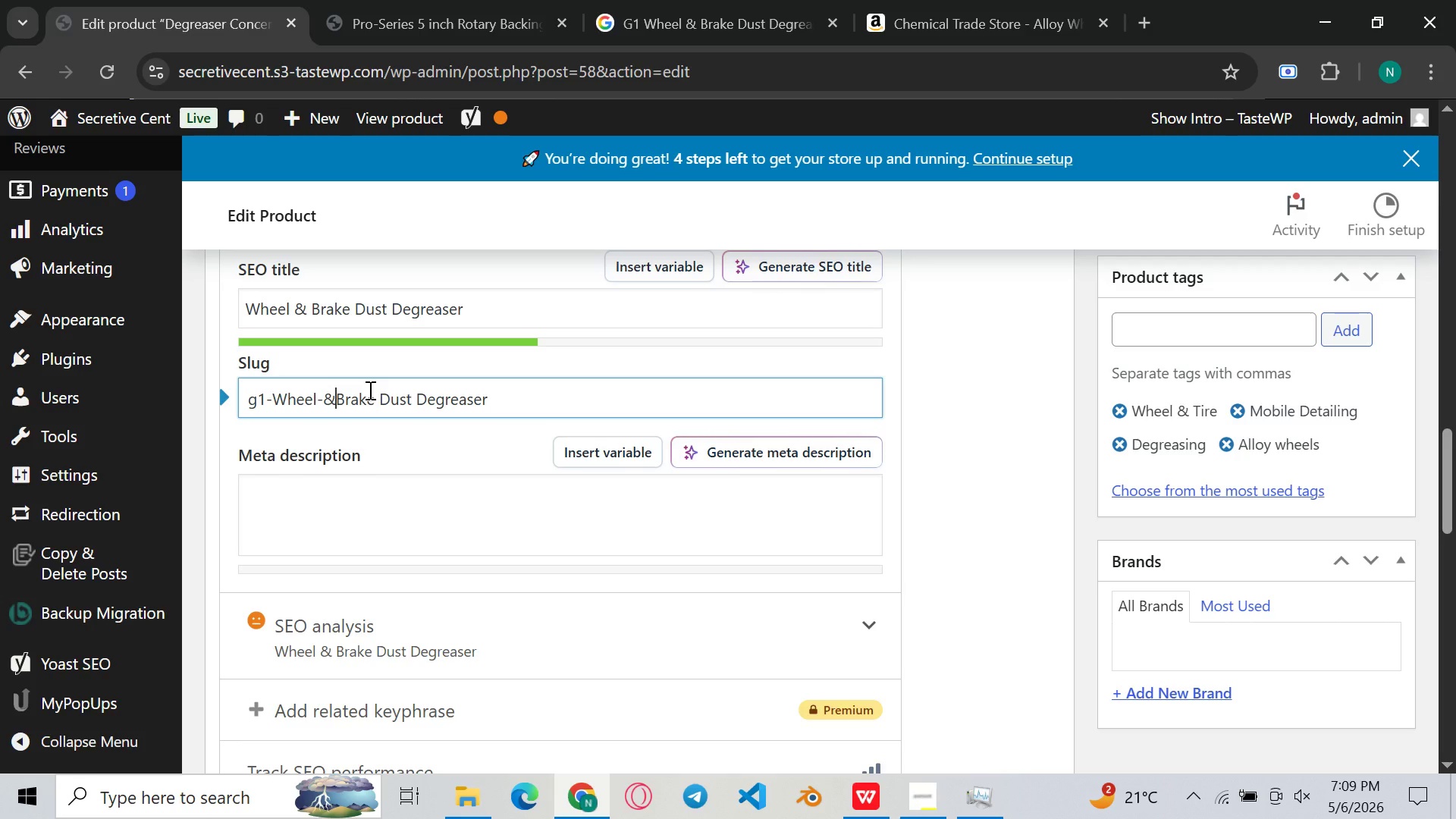 
key(Minus)
 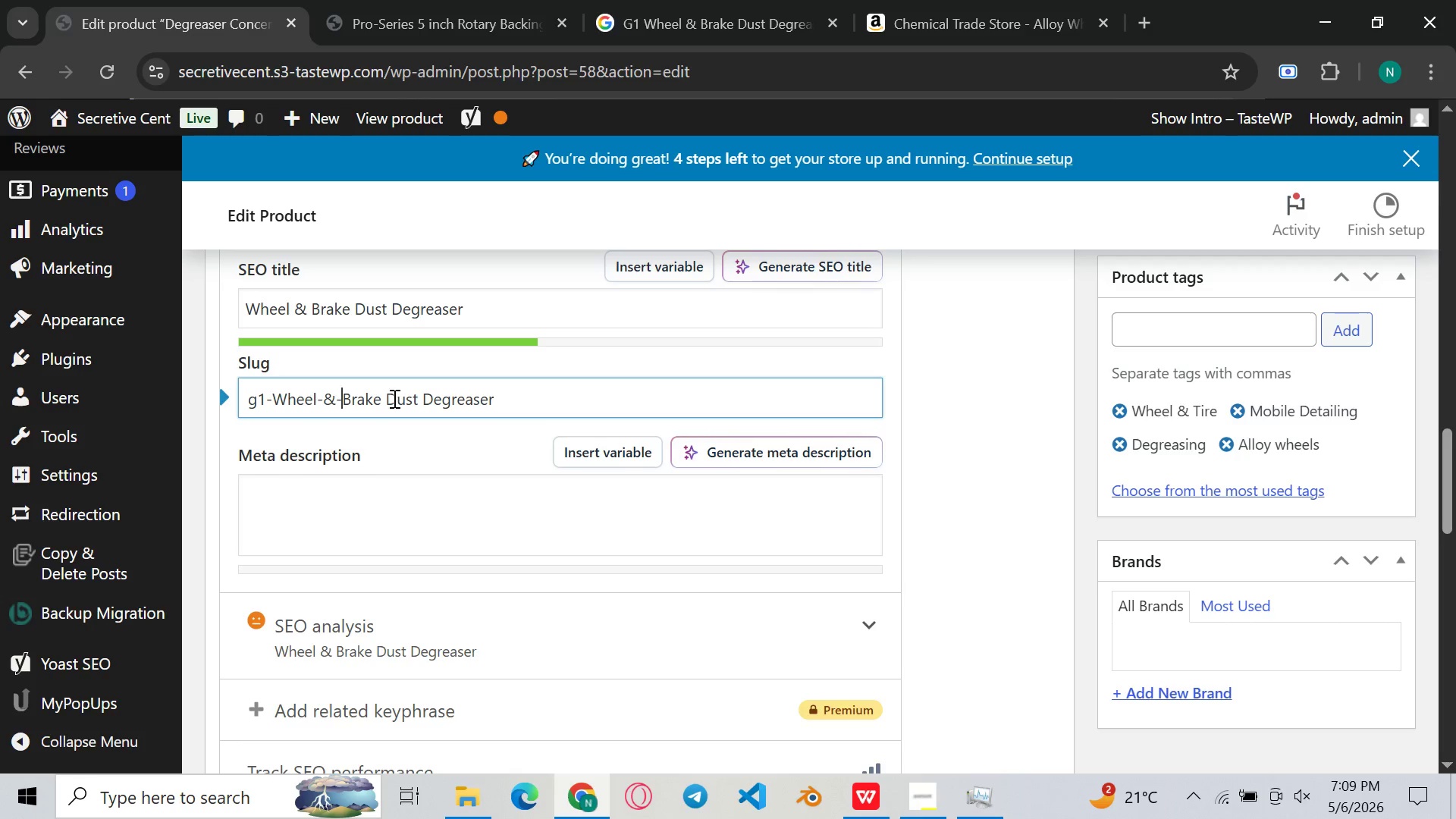 
left_click([384, 395])
 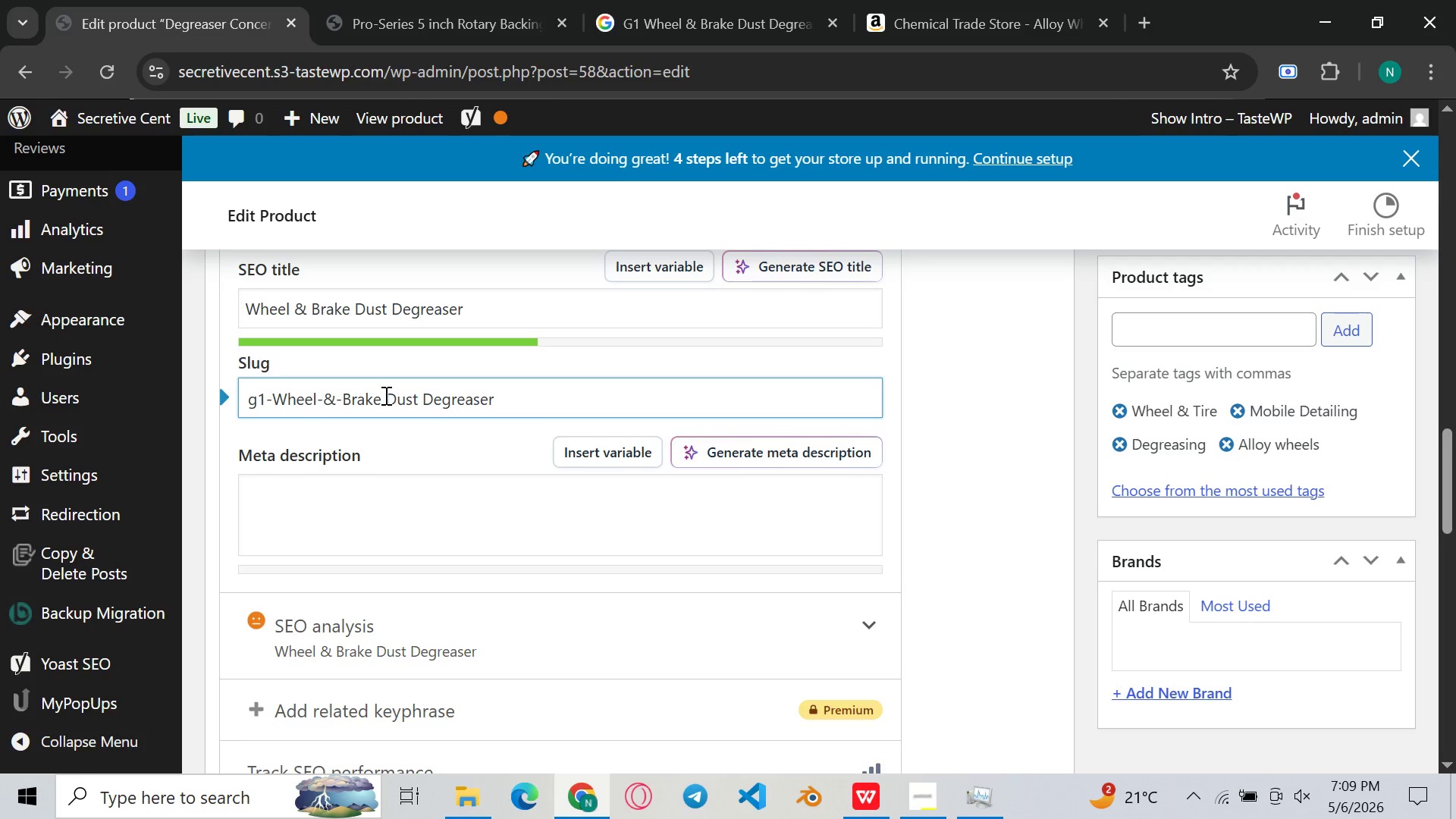 
key(Backspace)
 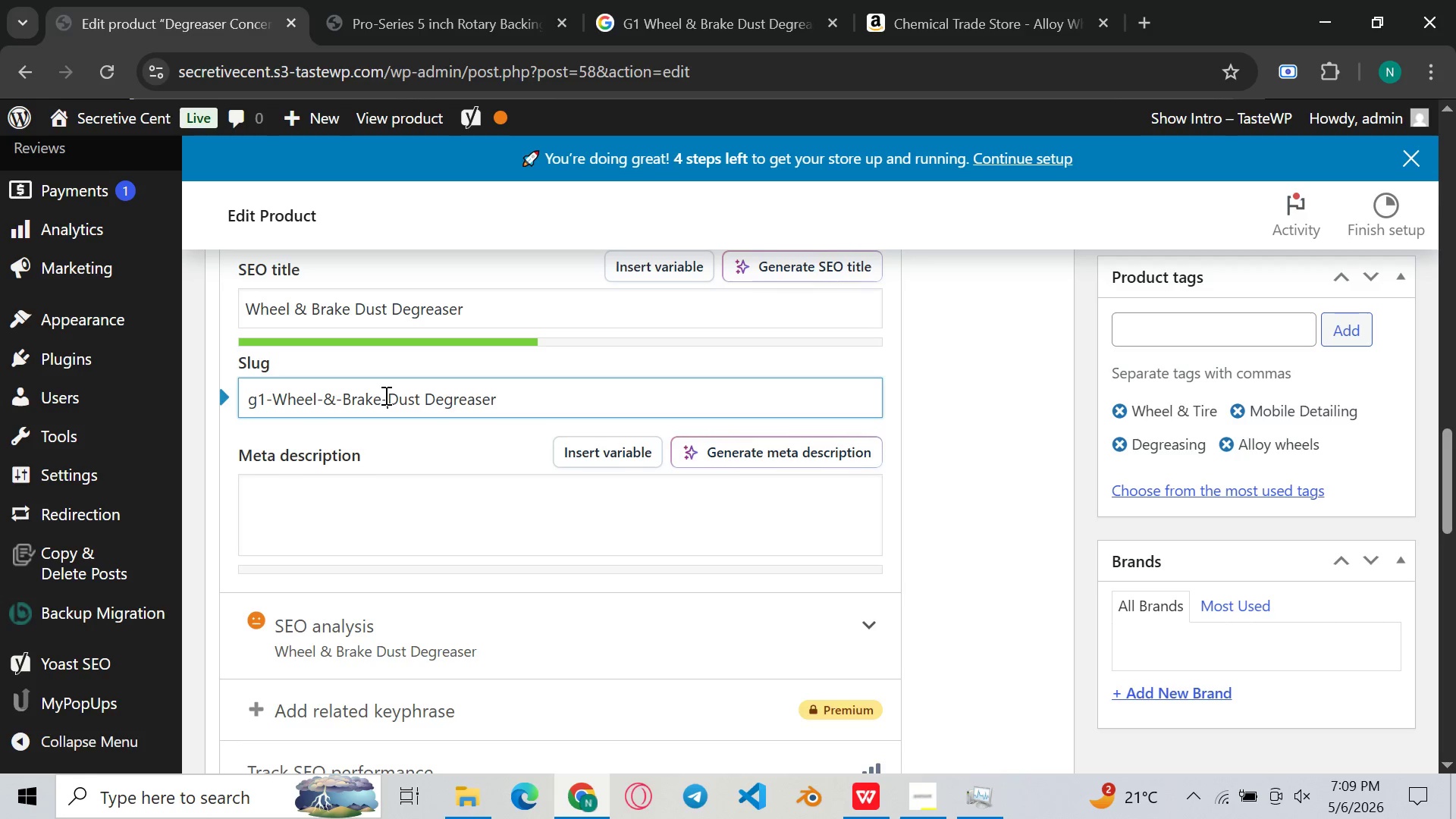 
key(Minus)
 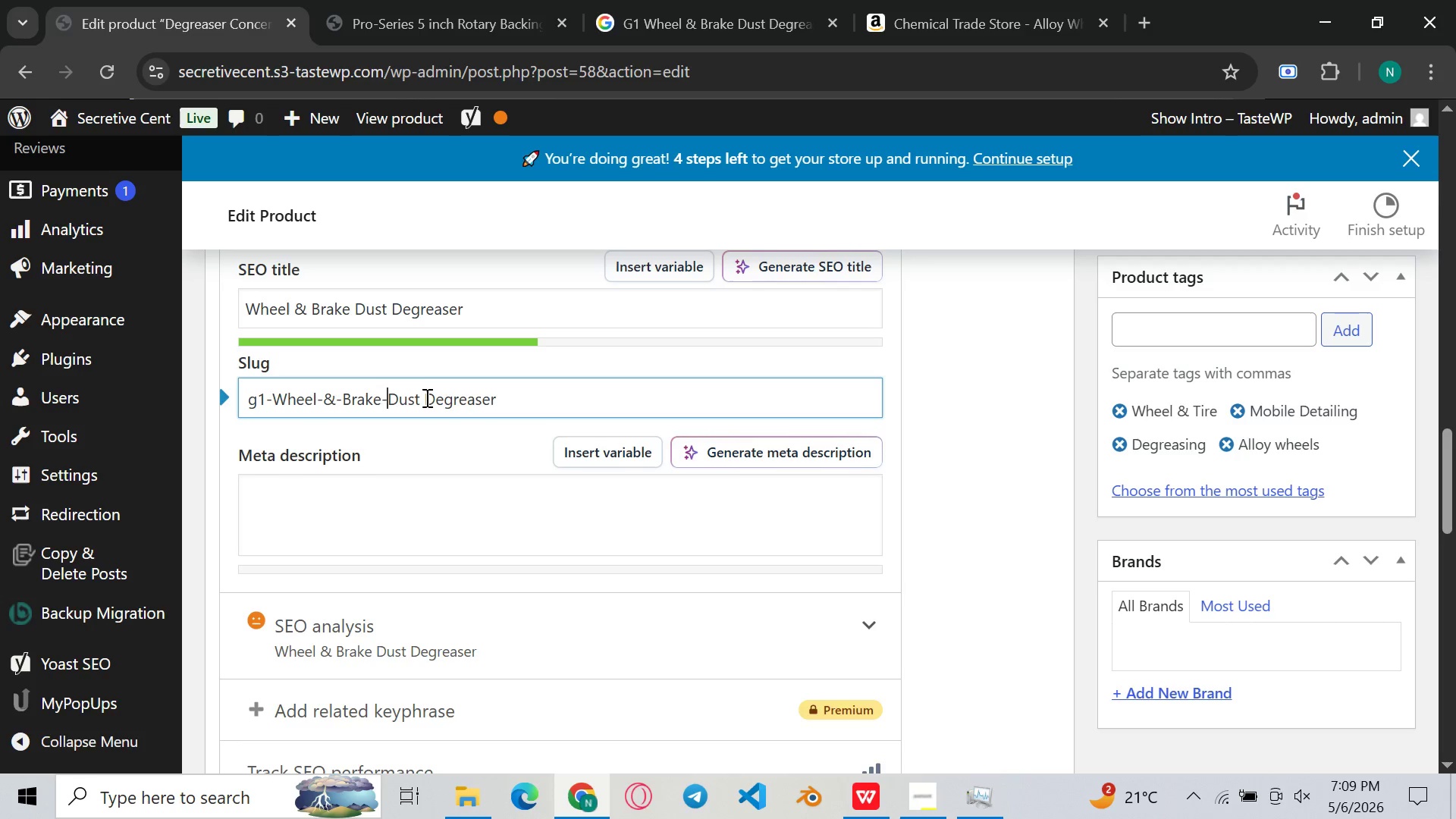 
left_click([425, 397])
 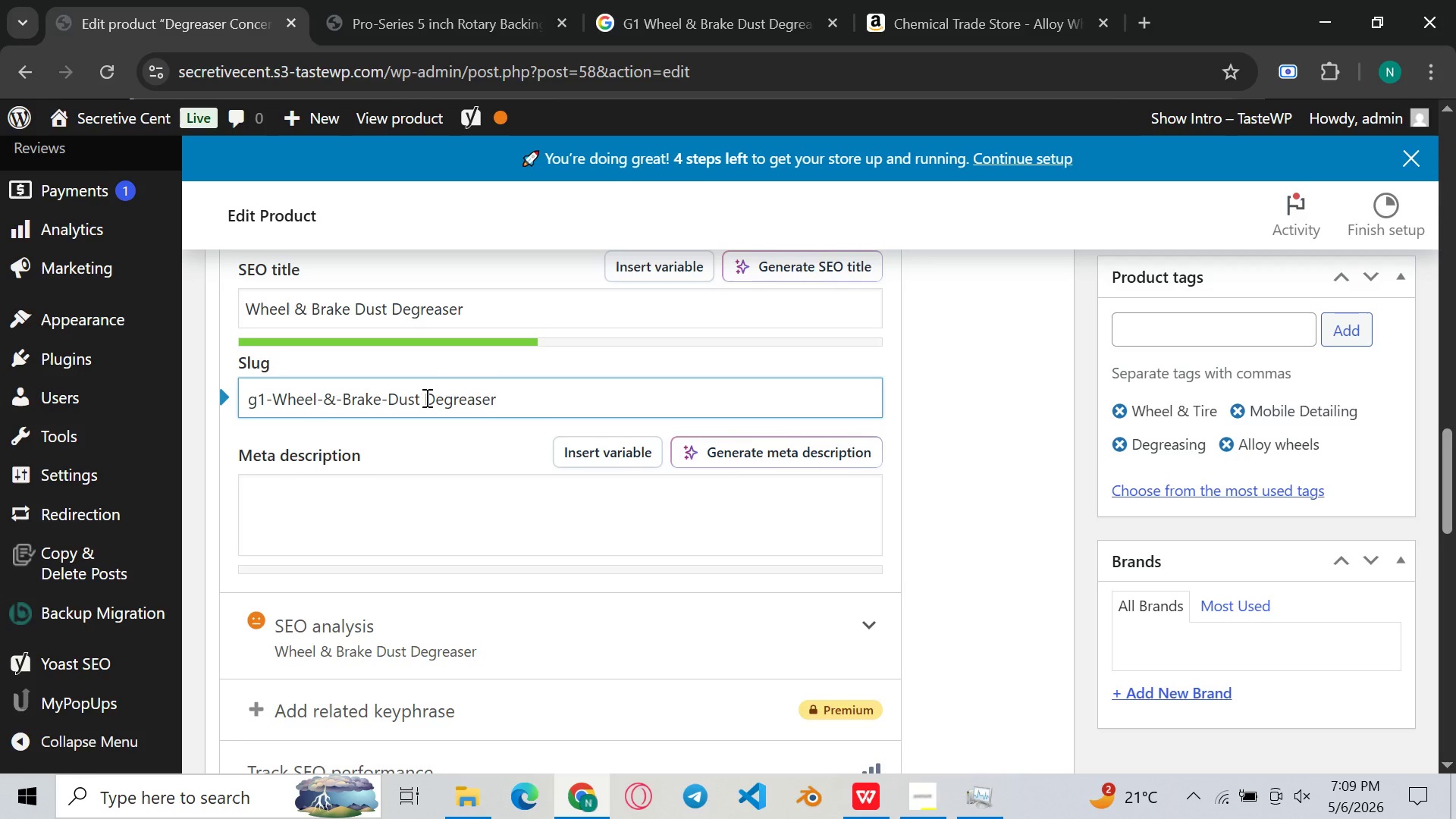 
key(Backspace)
 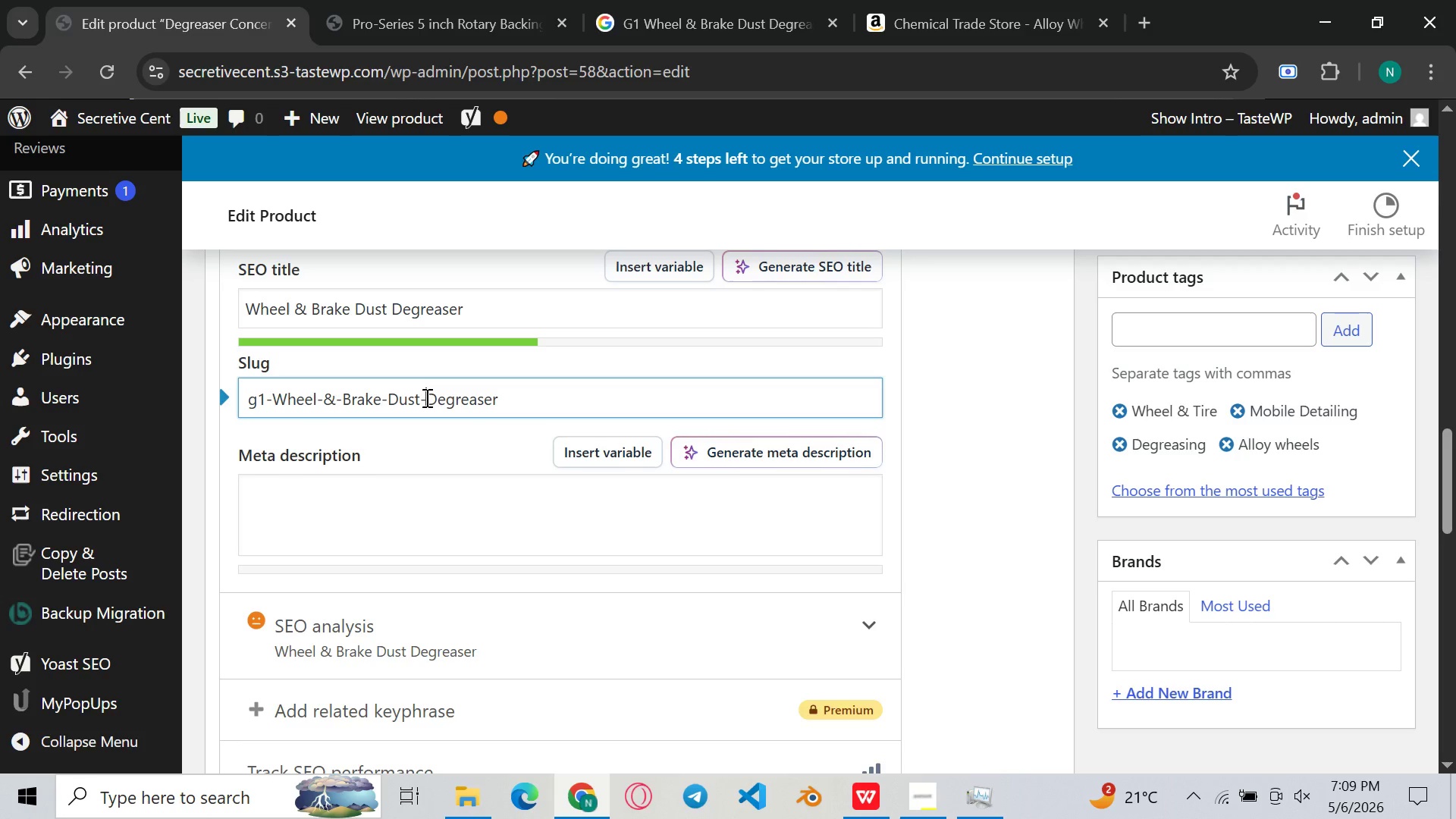 
key(Minus)
 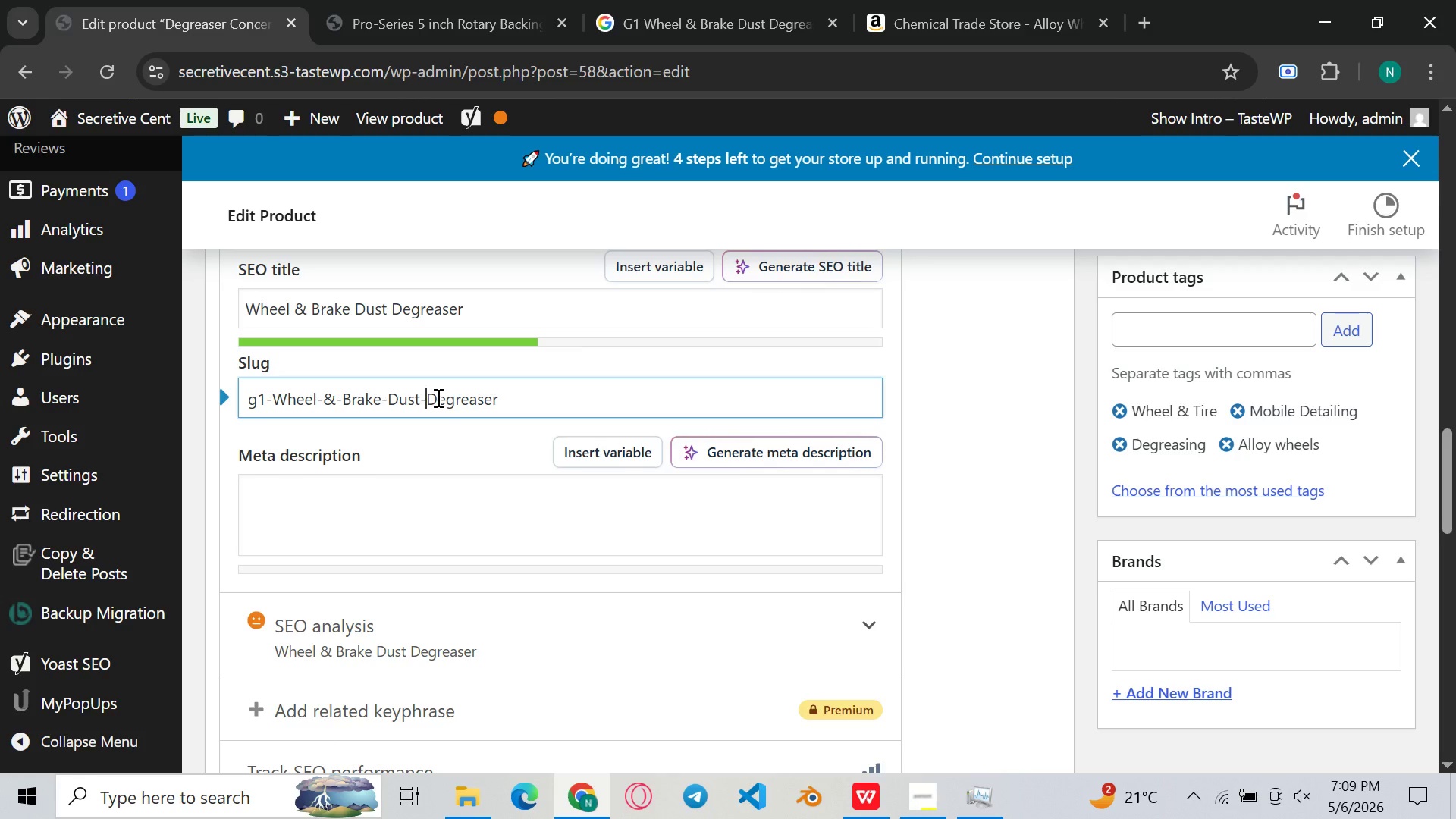 
left_click([437, 397])
 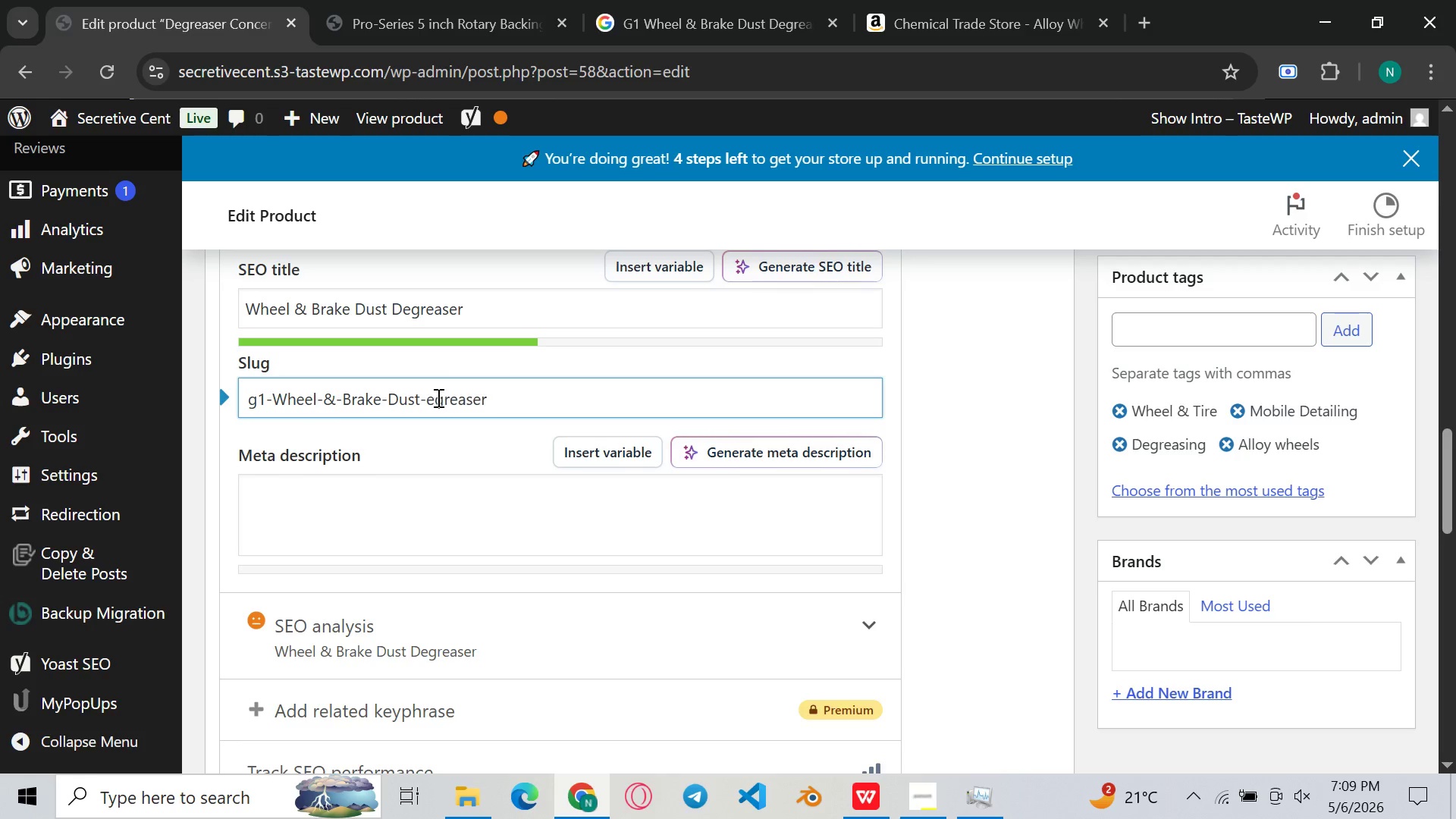 
key(Backspace)
 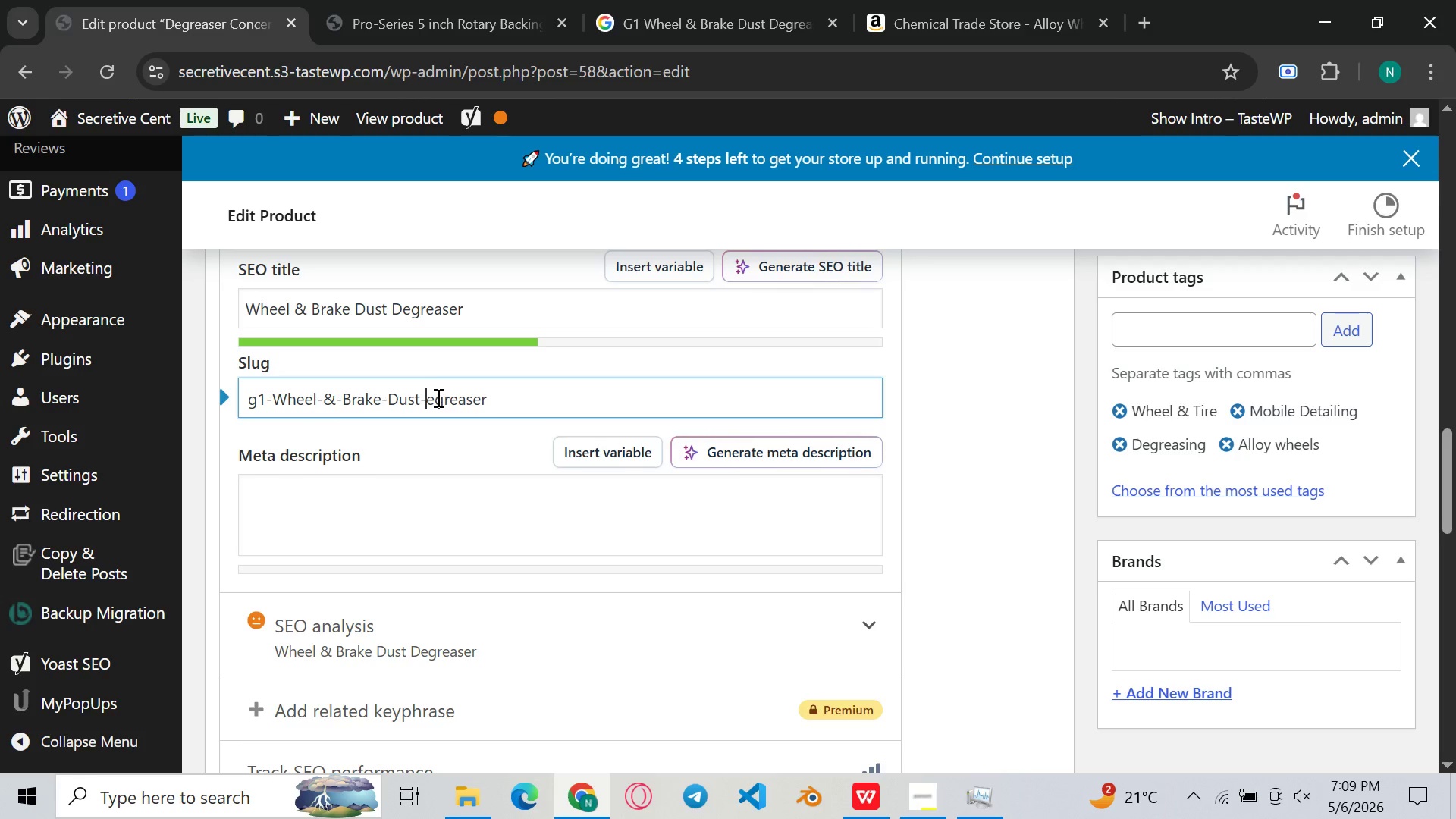 
key(D)
 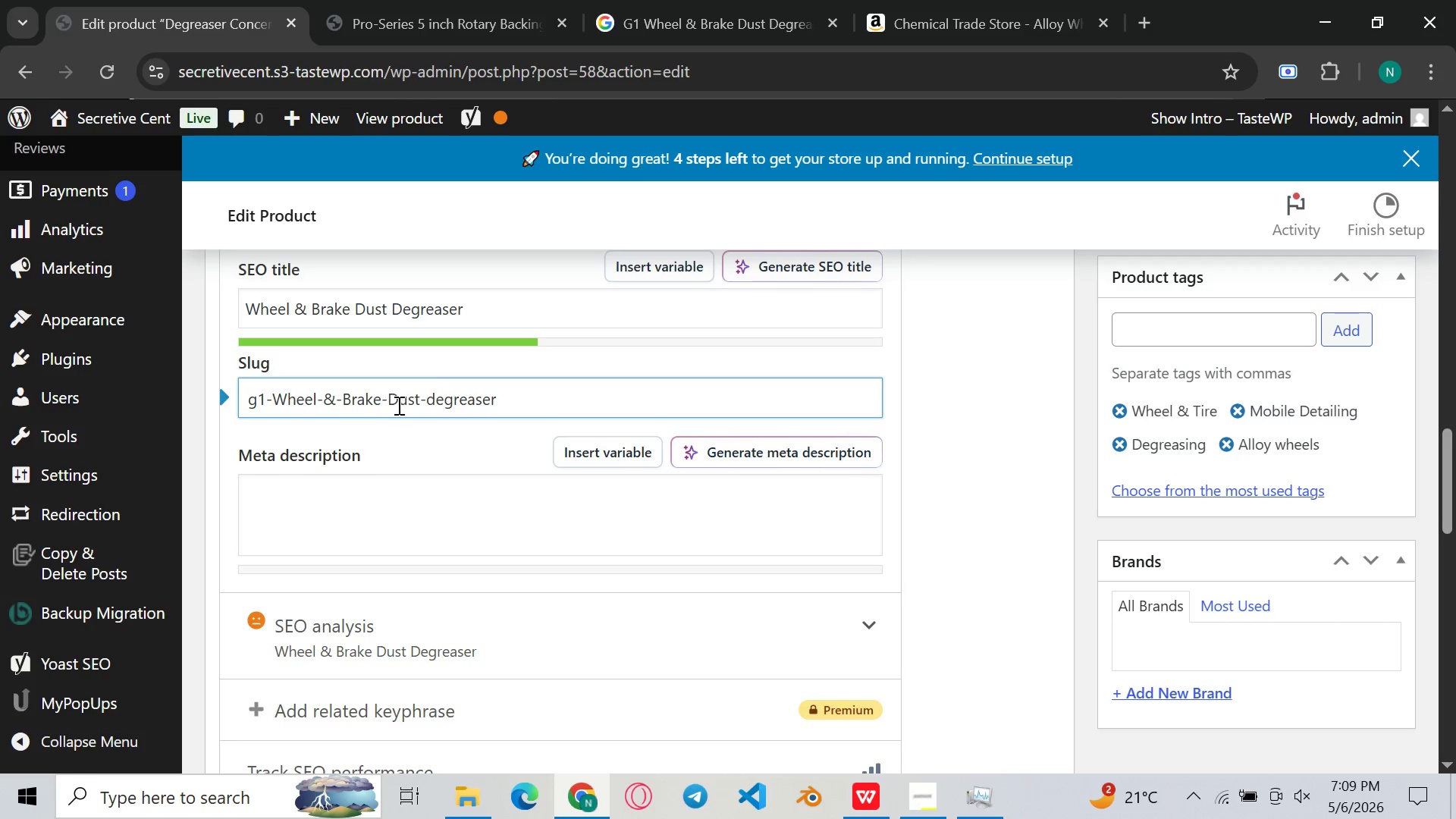 
left_click([397, 406])
 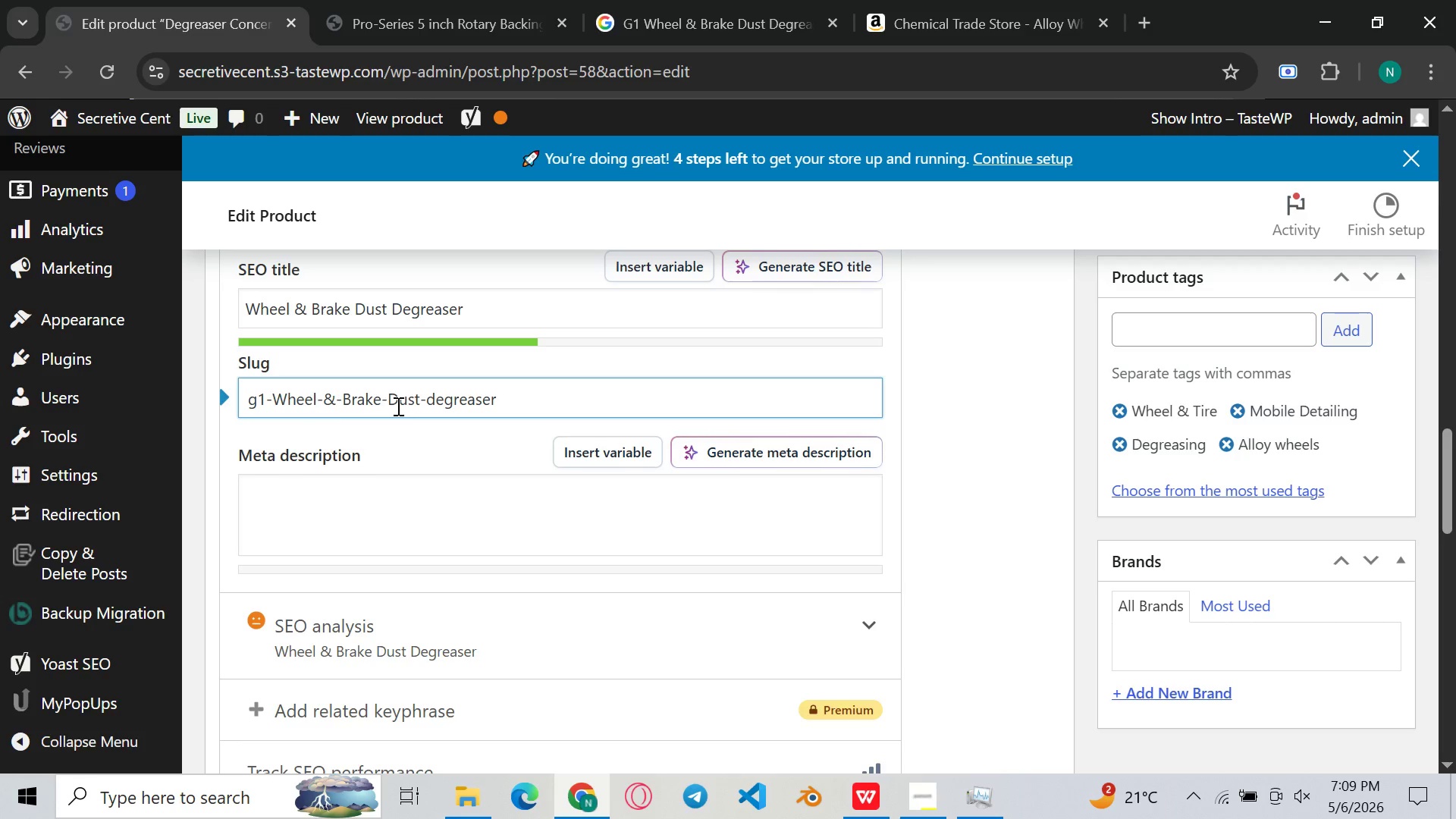 
key(Backspace)
 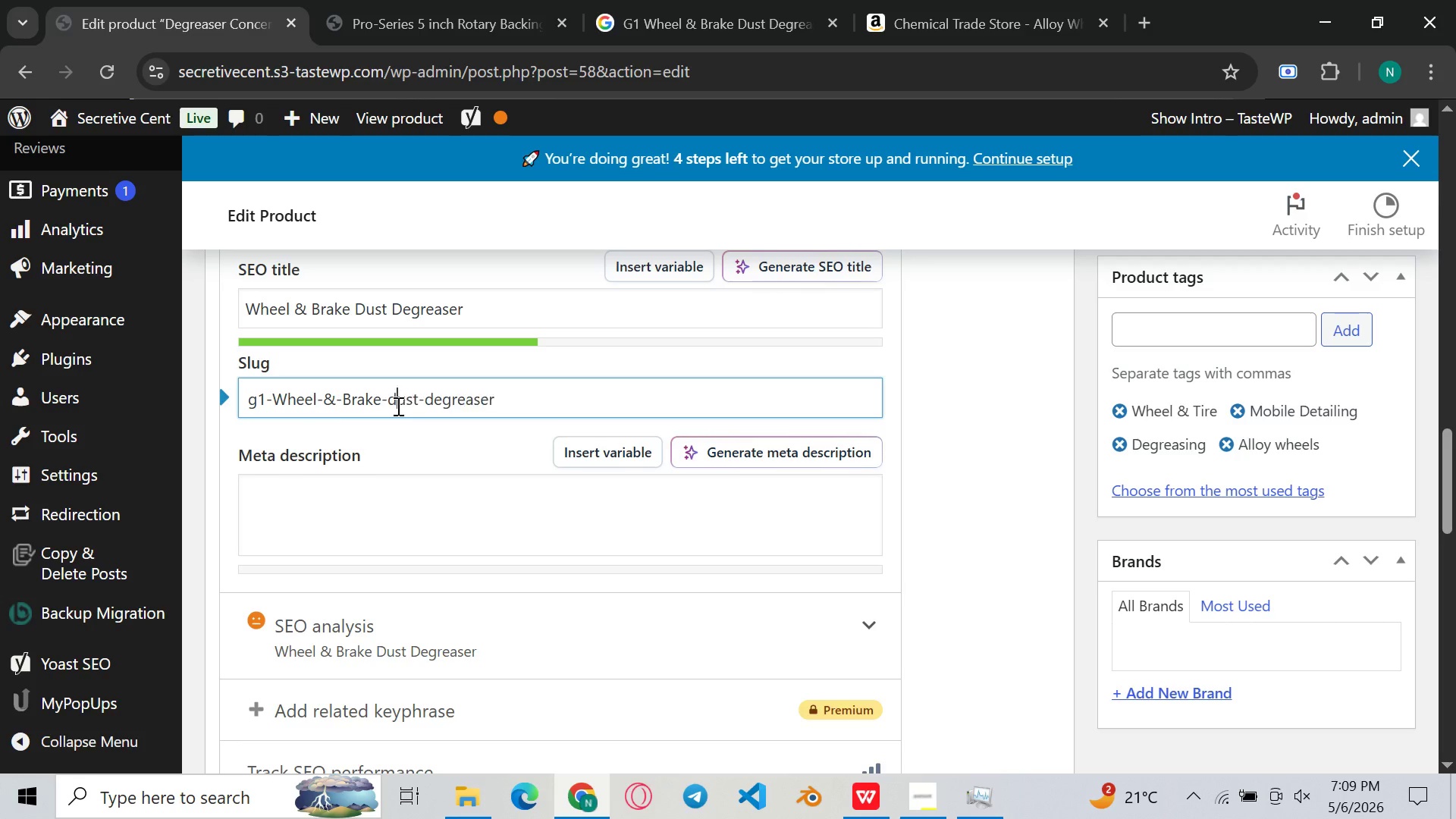 
key(D)
 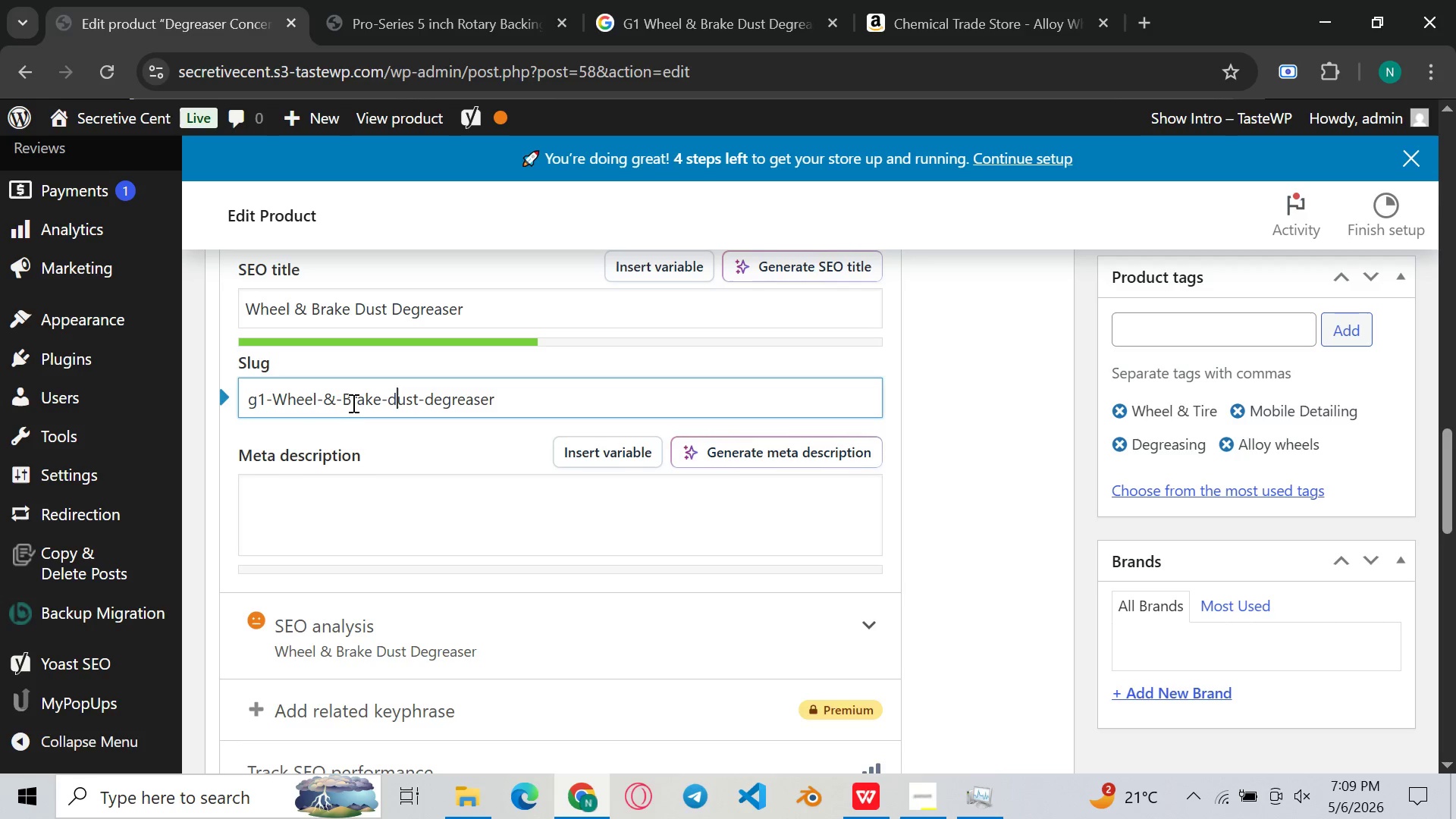 
left_click([350, 403])
 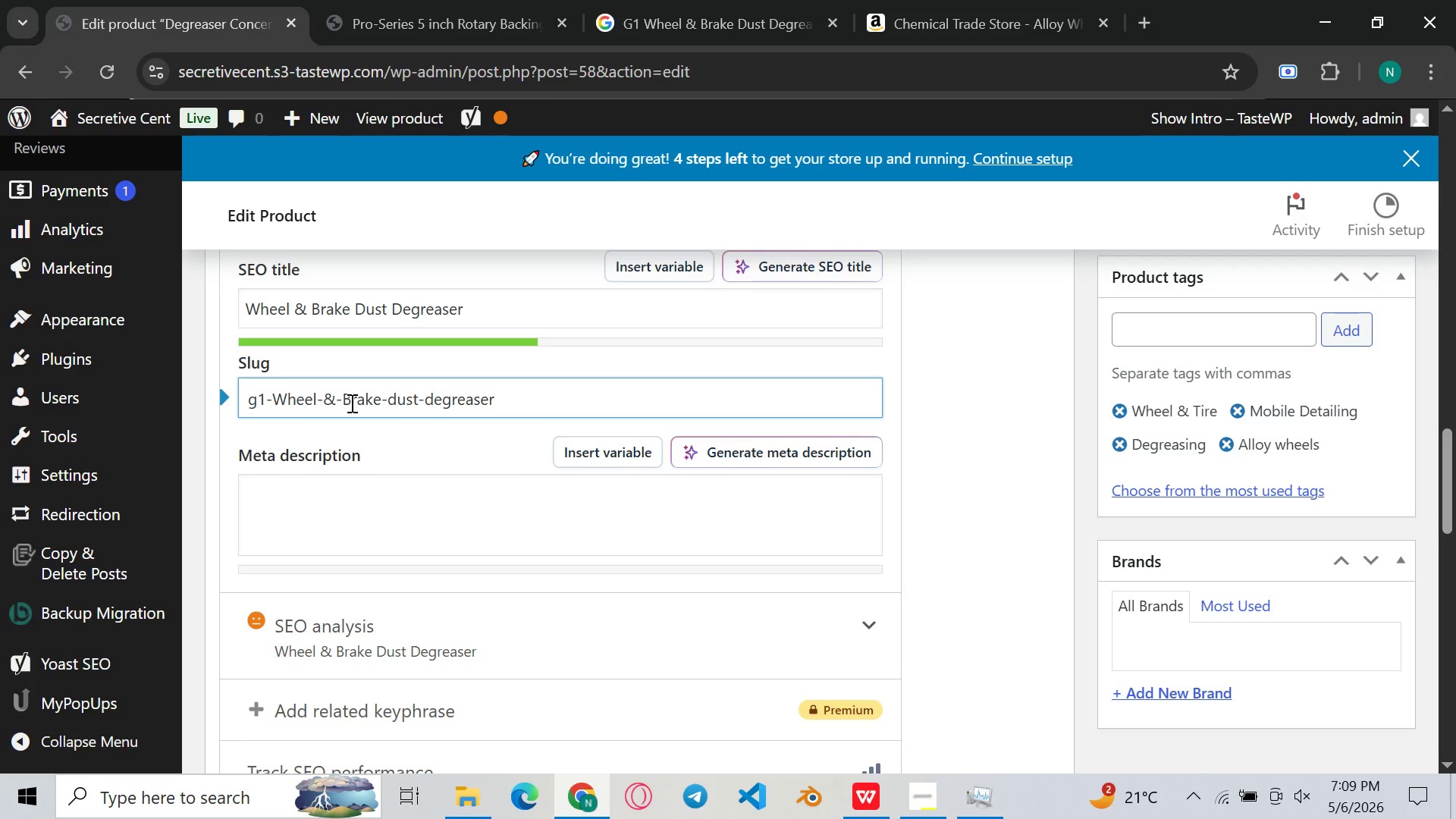 
key(Backspace)
 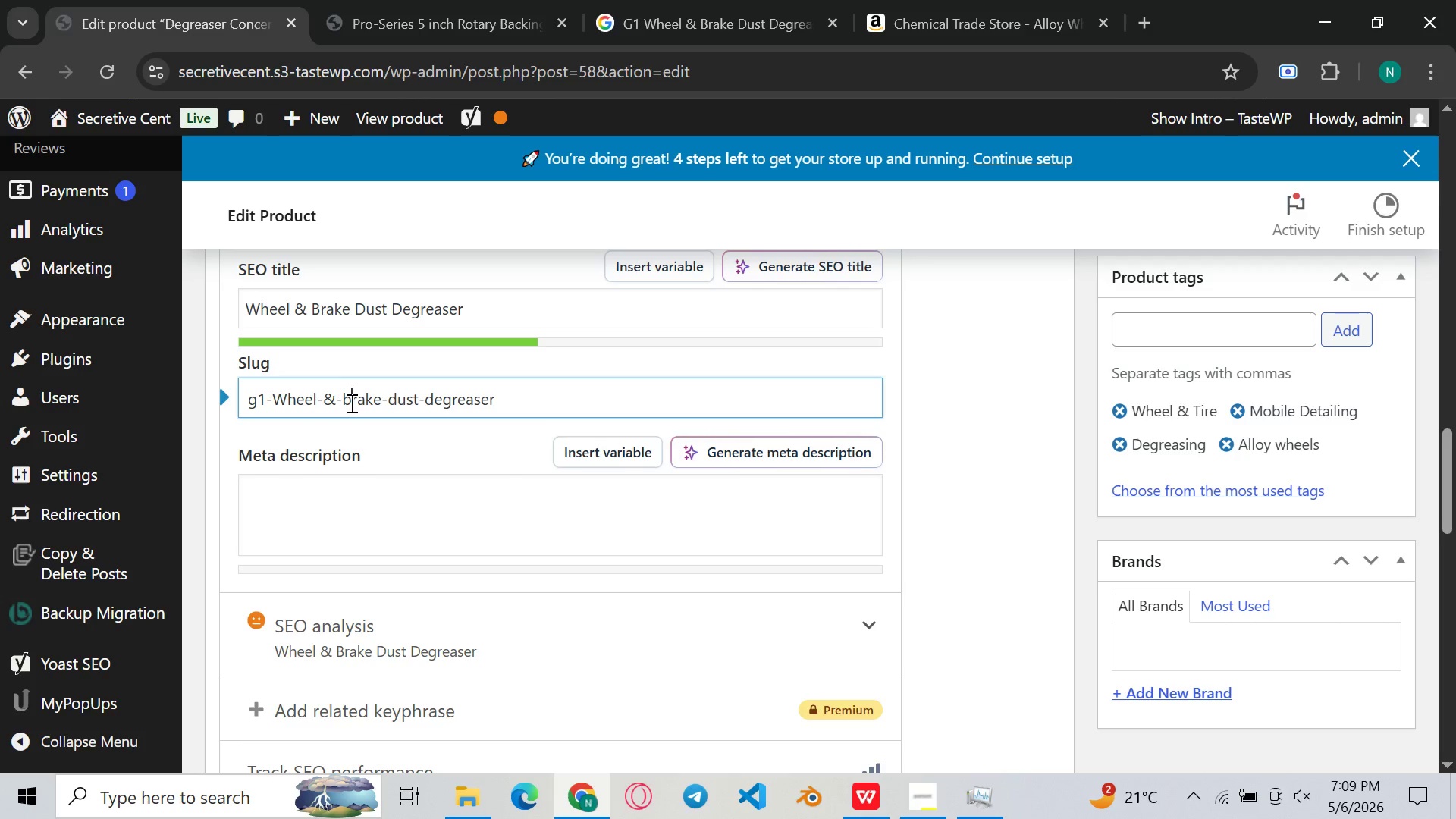 
key(B)
 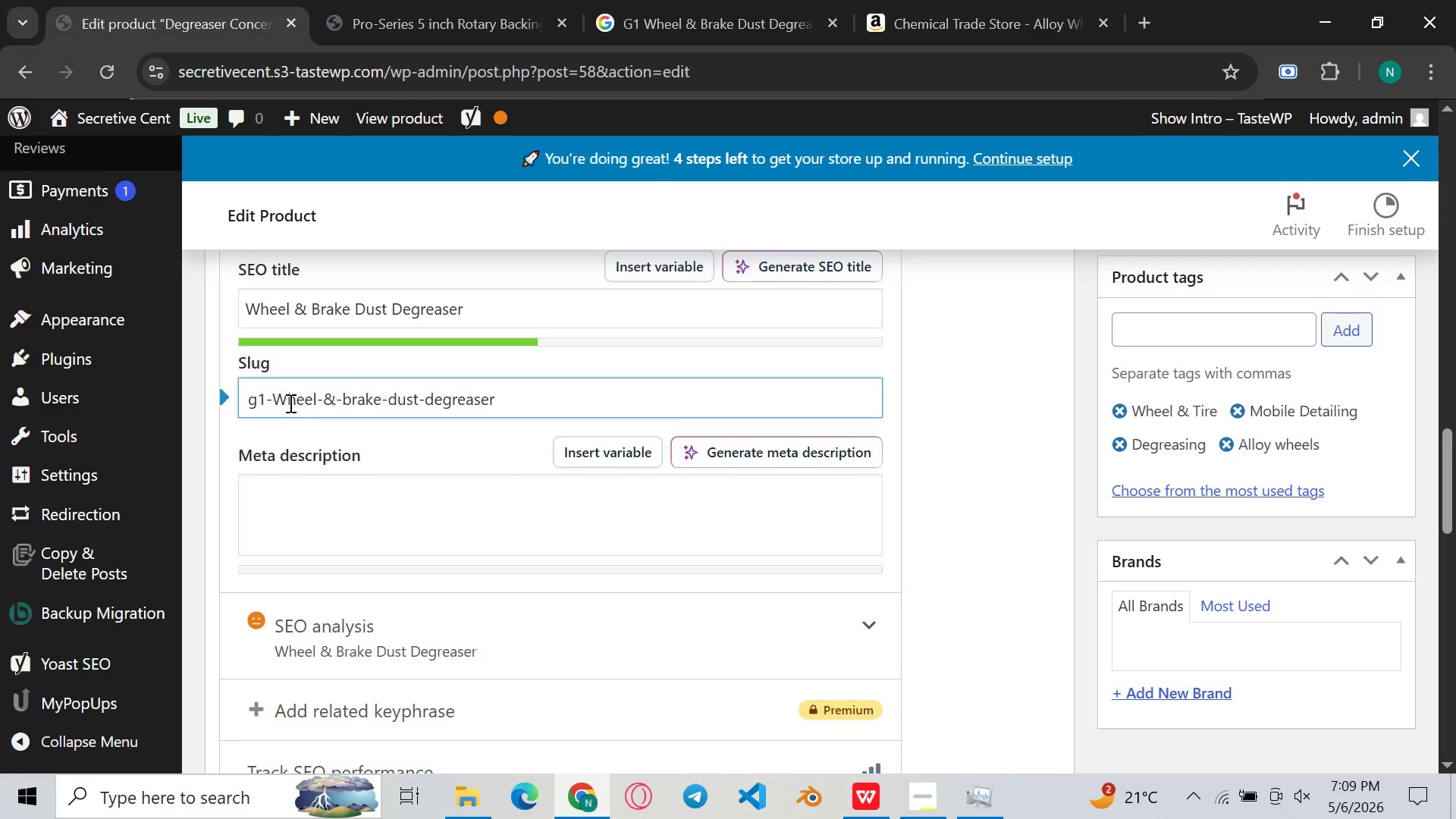 
left_click([287, 403])
 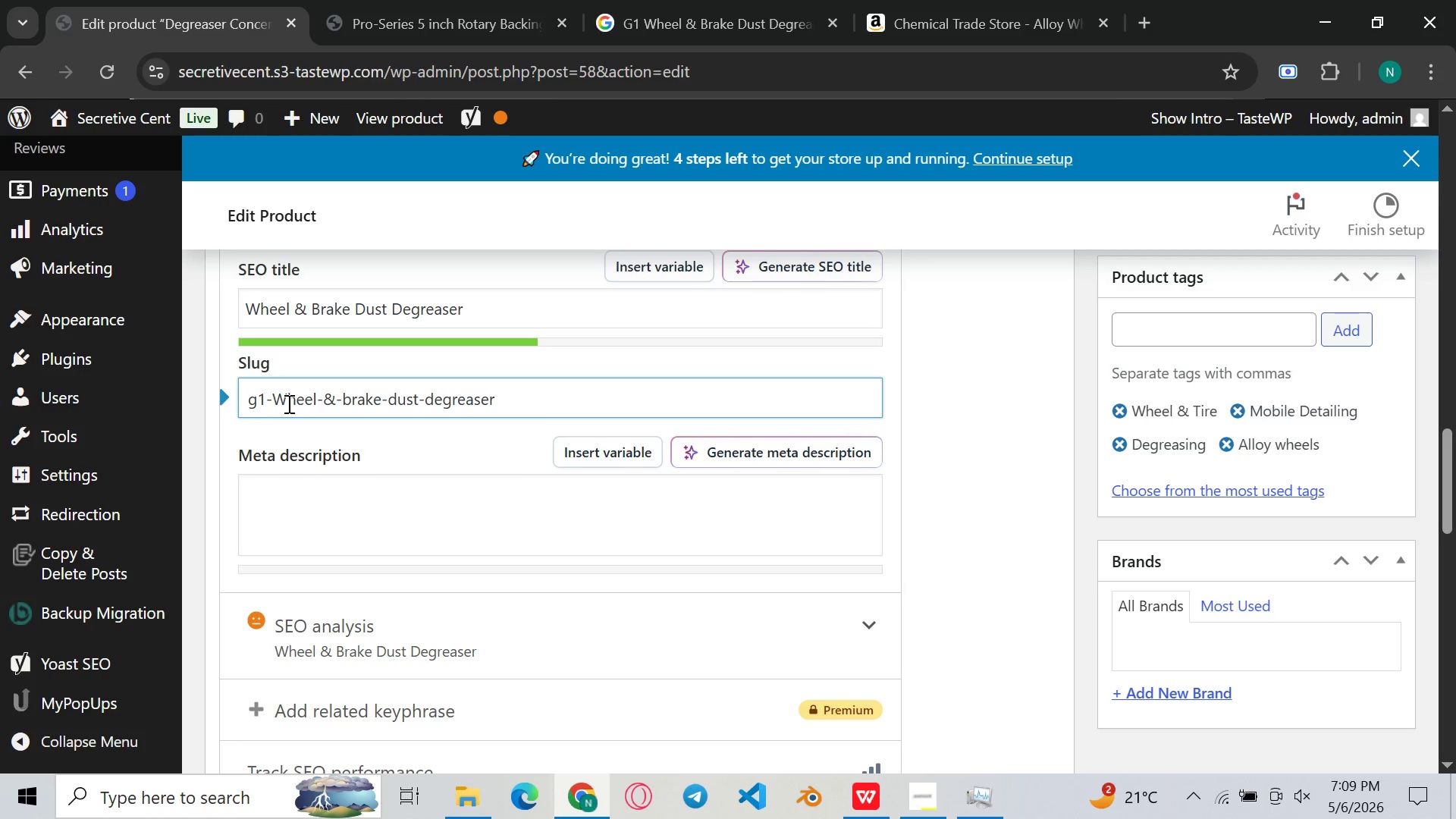 
key(Backspace)
 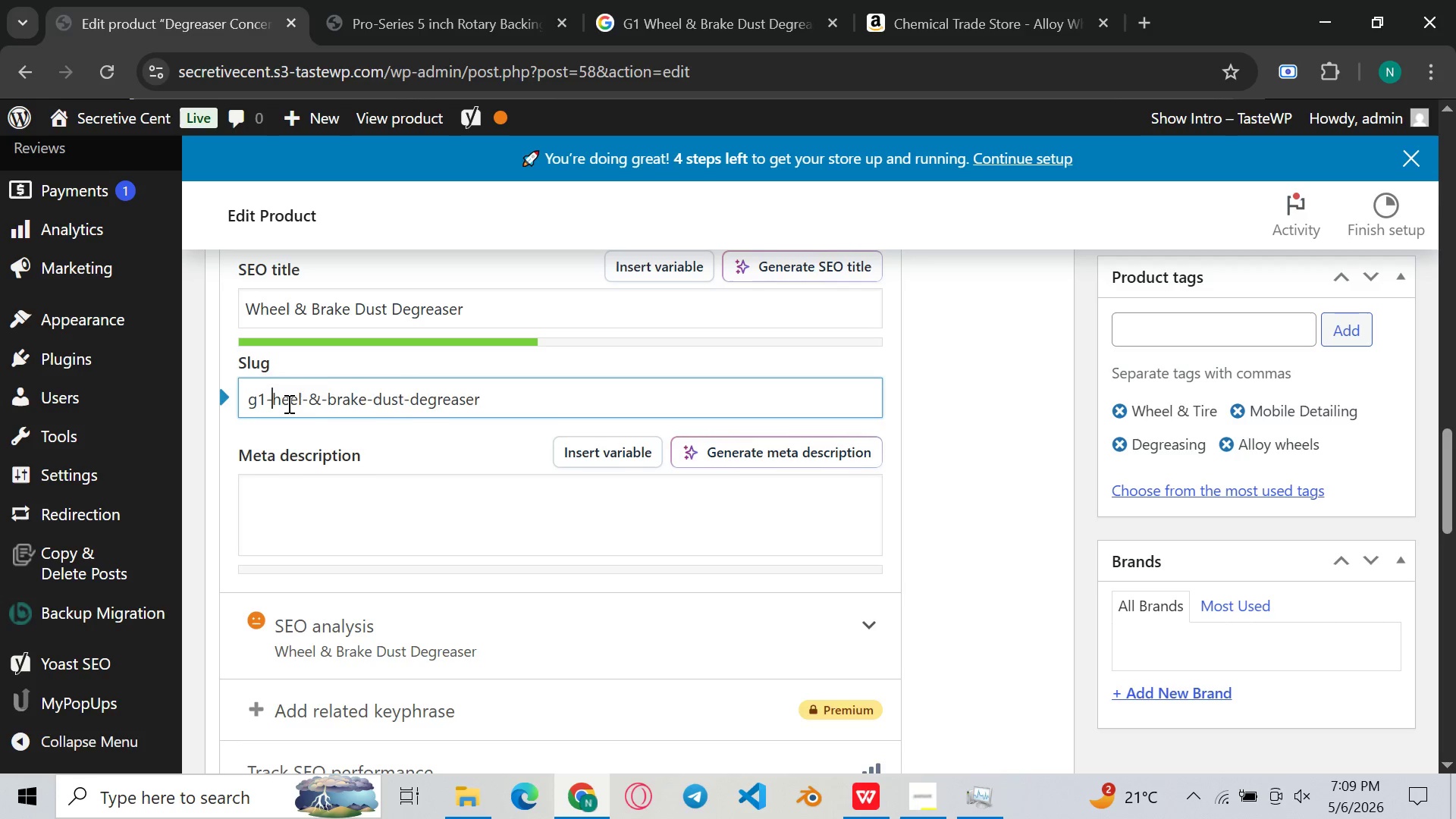 
key(W)
 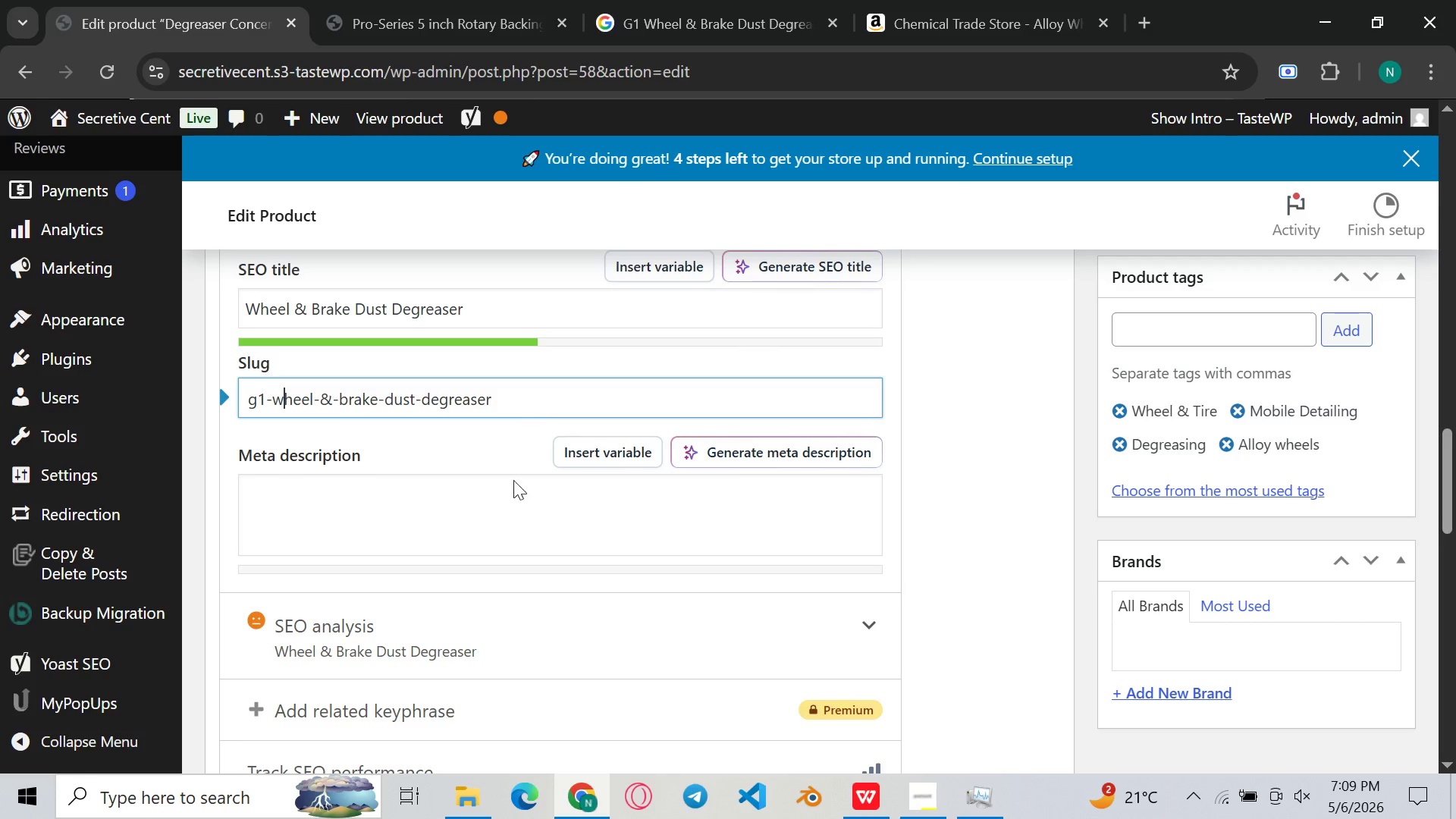 
left_click([453, 535])
 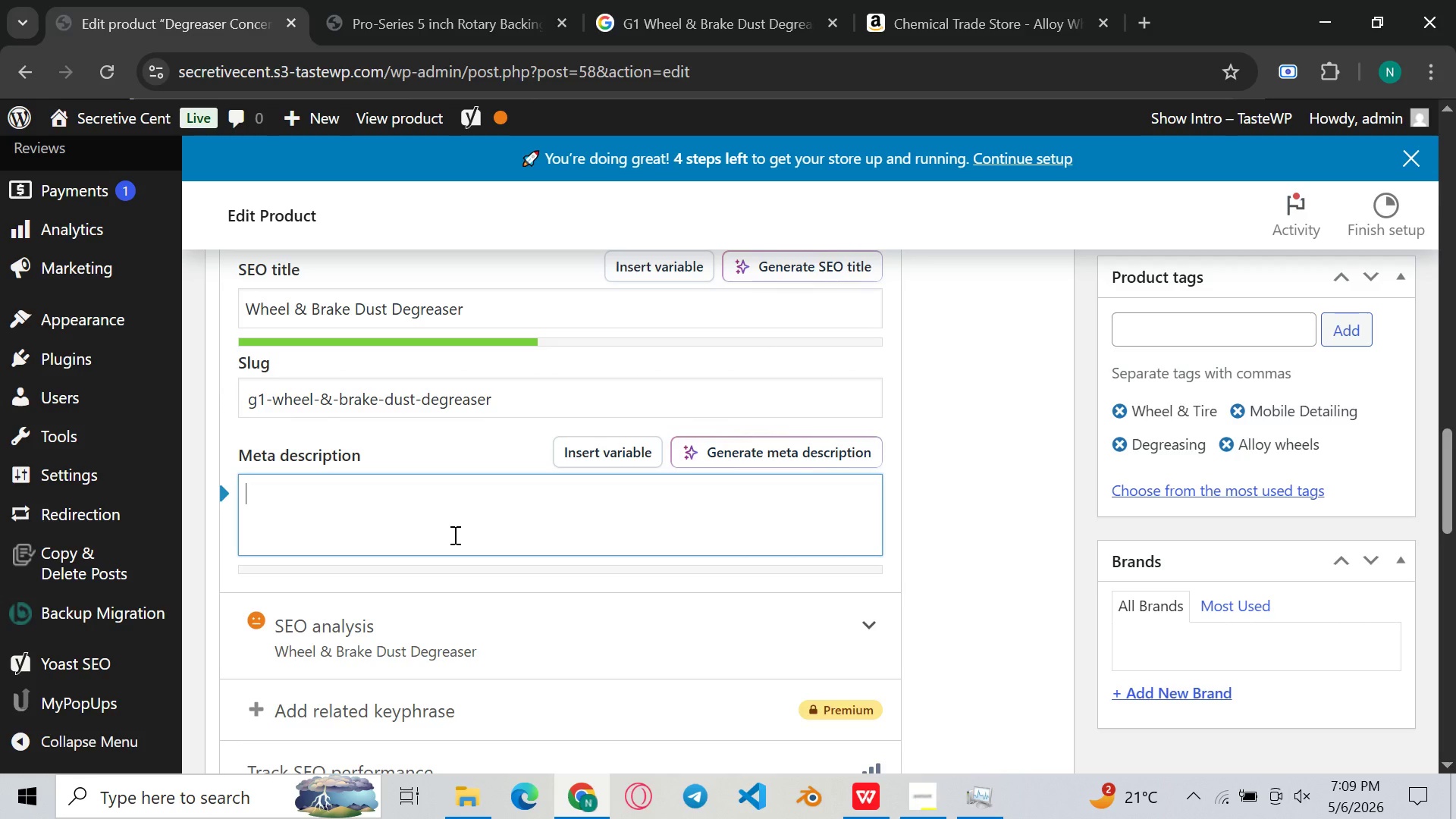 
left_click([453, 535])
 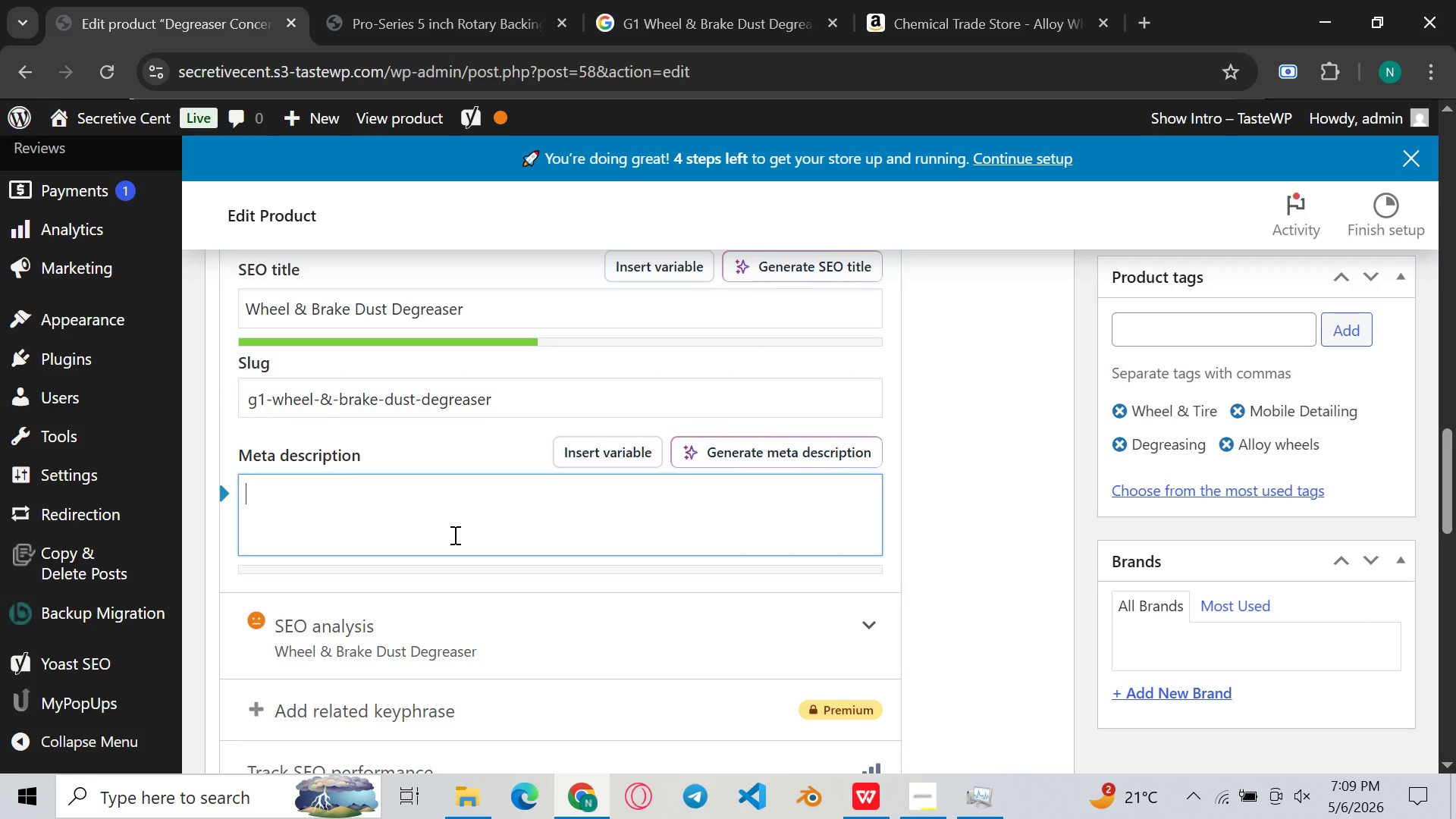 
type(pH-nuetral )
key(Backspace)
key(Backspace)
key(Backspace)
key(Backspace)
key(Backspace)
key(Backspace)
key(Backspace)
type(eutral biodegradable G! Whell degreaser)
 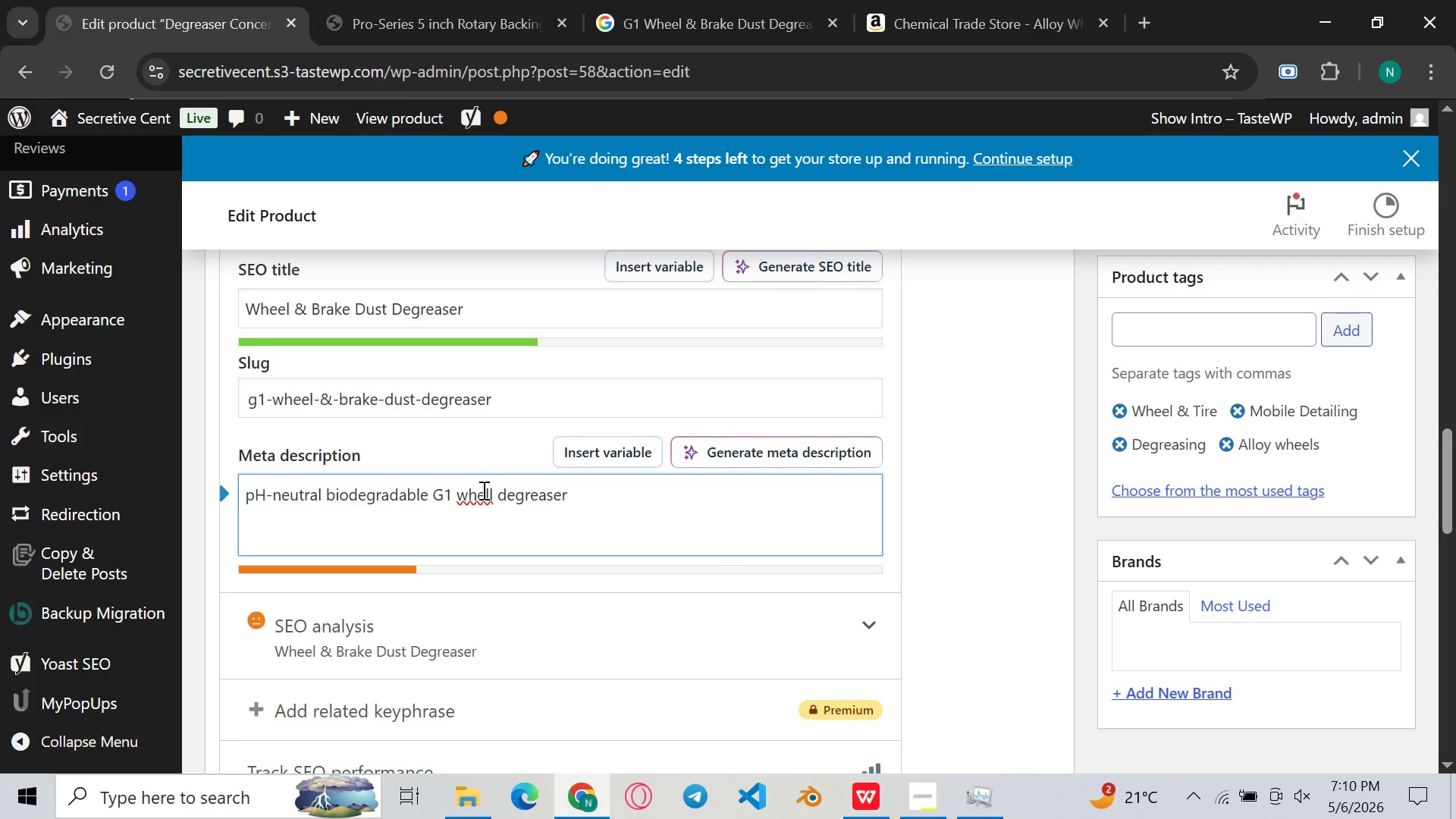 
left_click([490, 496])
 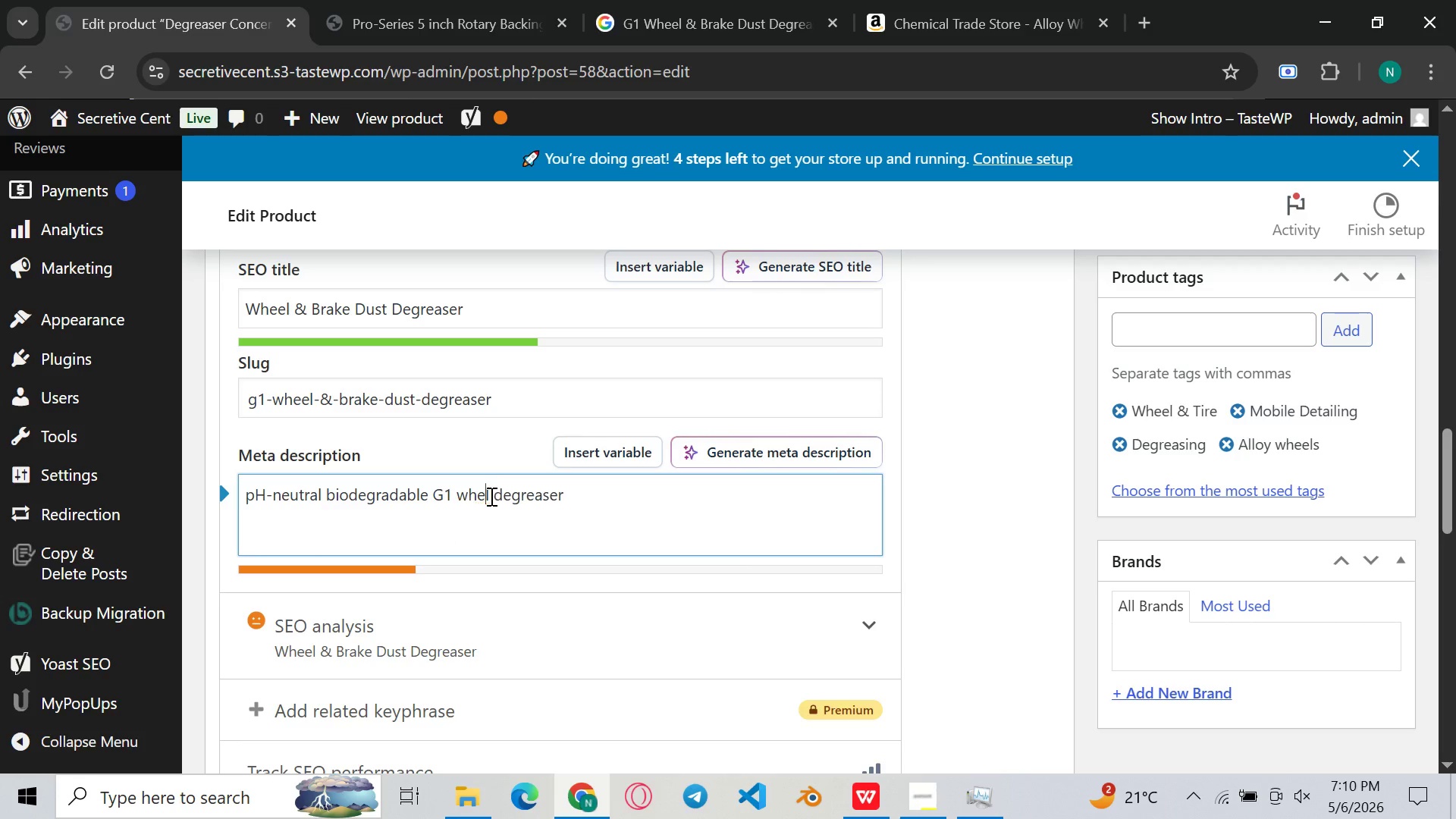 
key(Backspace)
 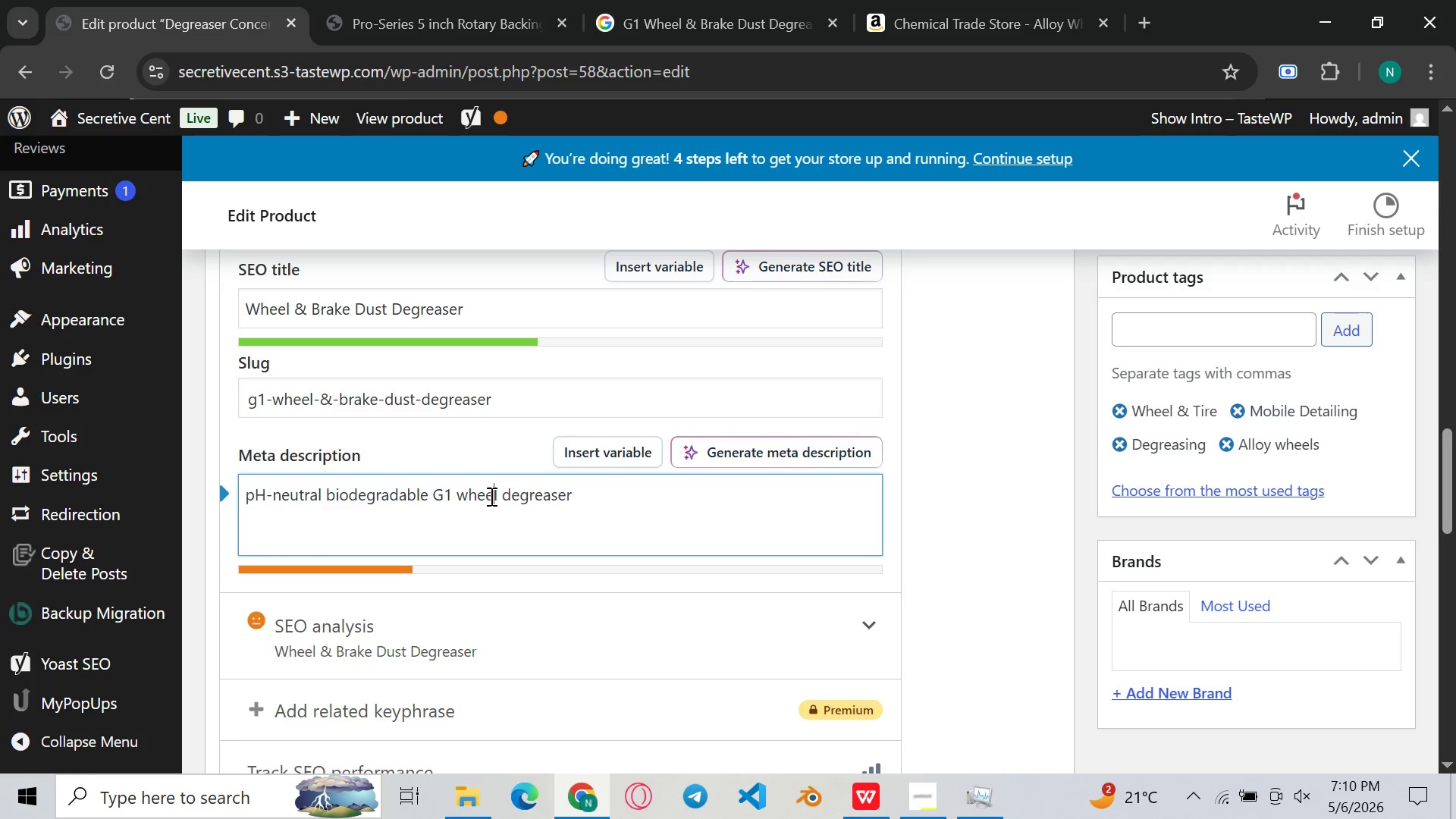 
key(E)
 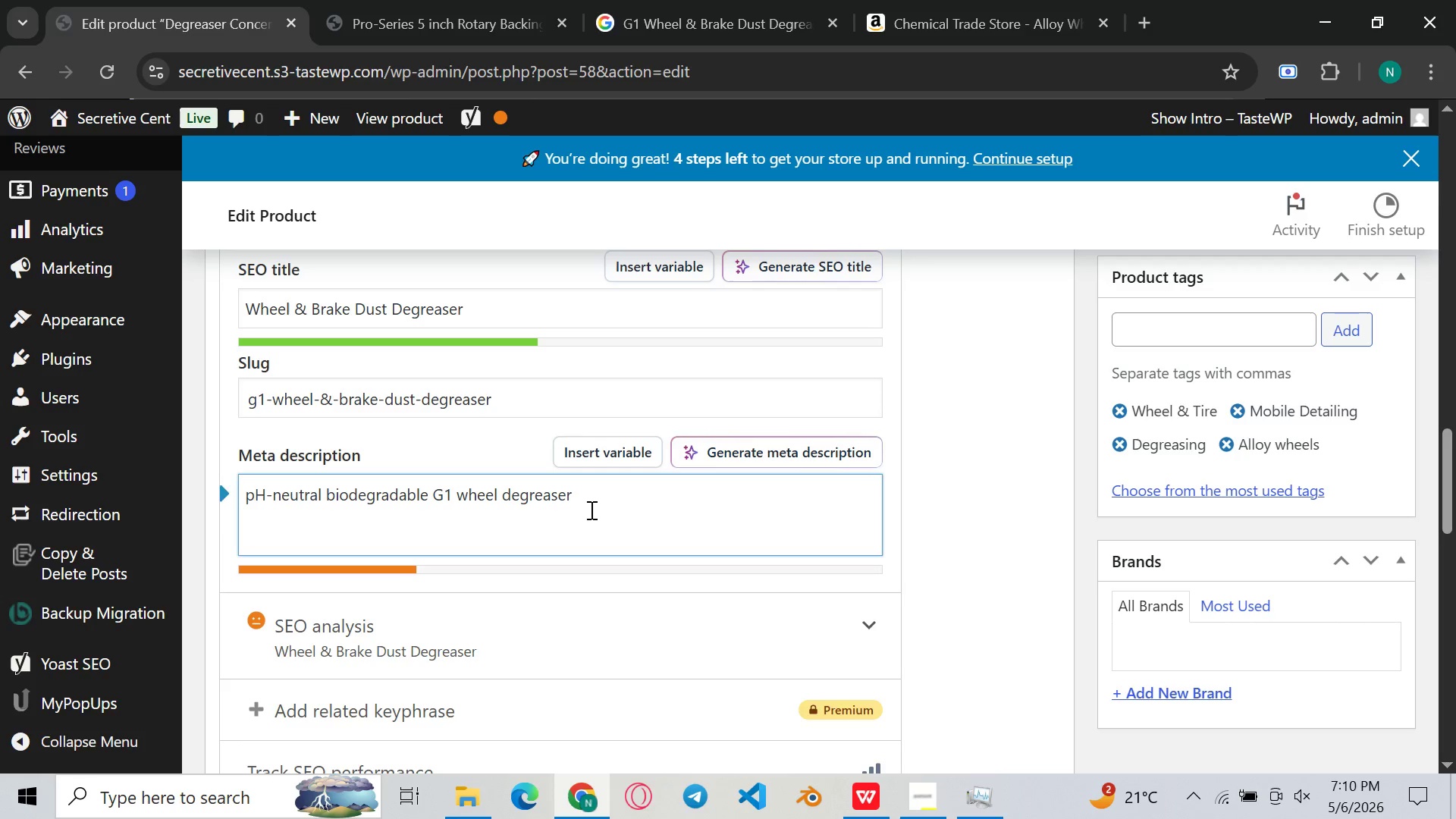 
left_click([590, 510])
 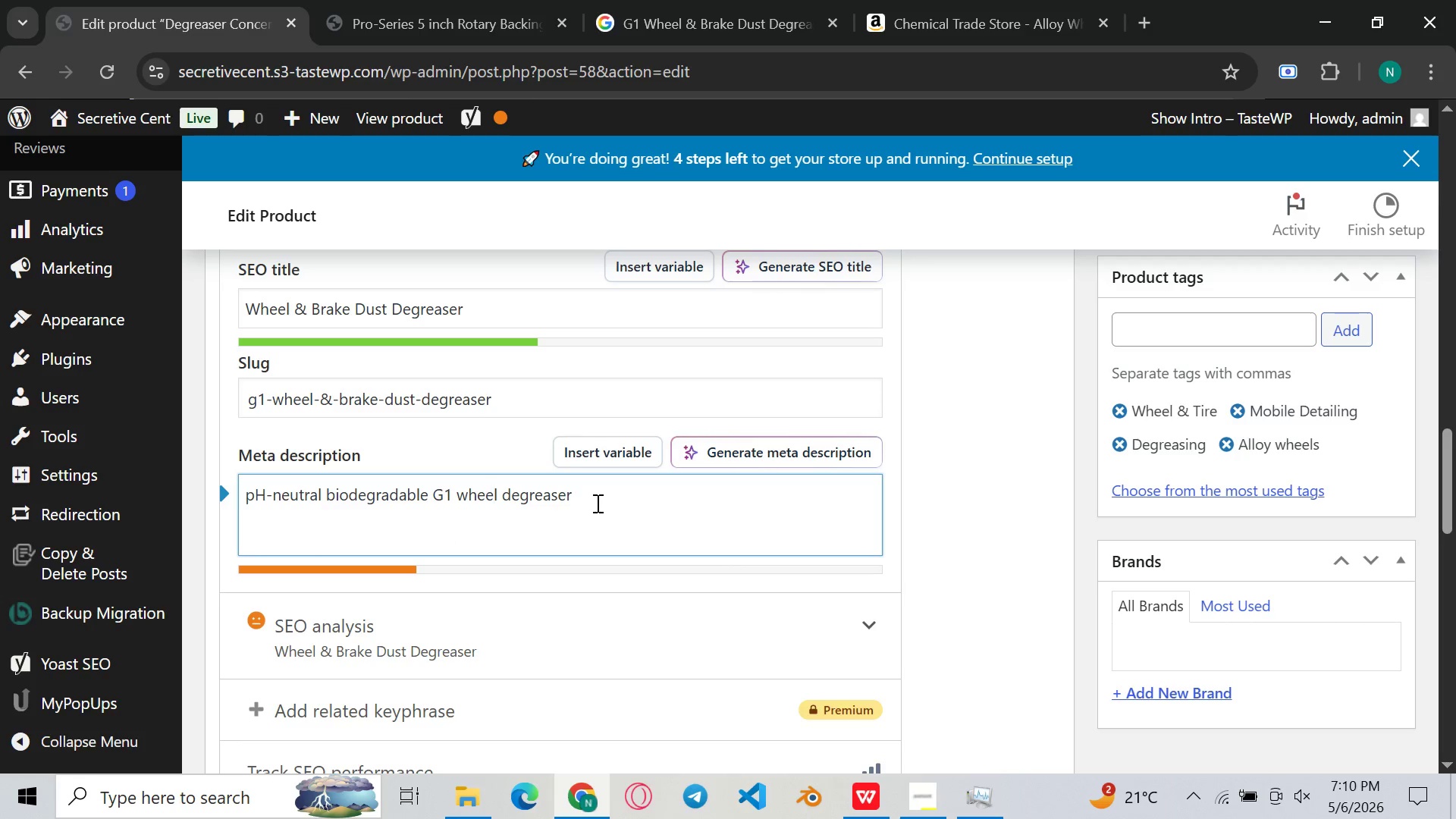 
left_click([596, 503])
 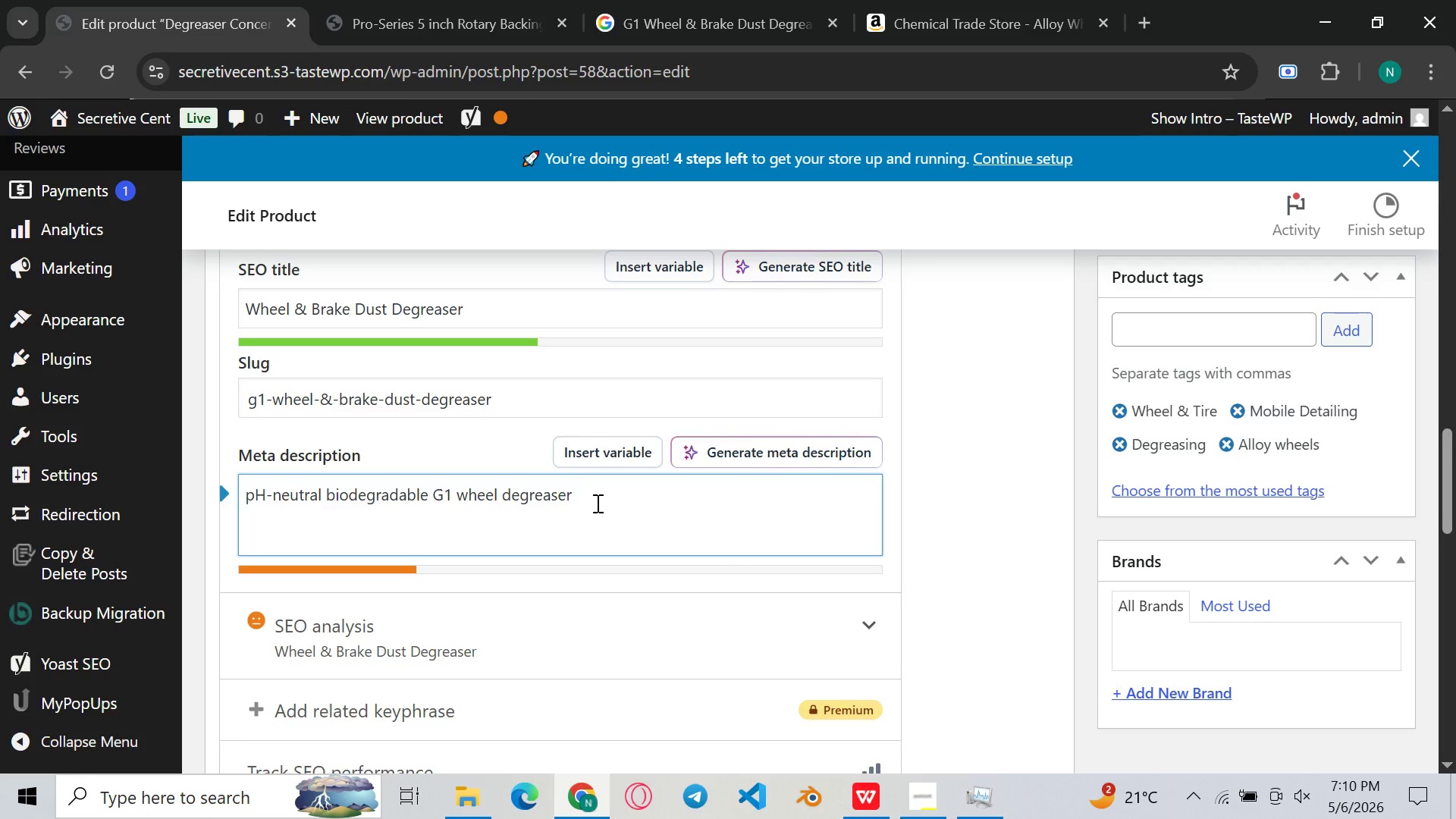 
type( concentrate)
 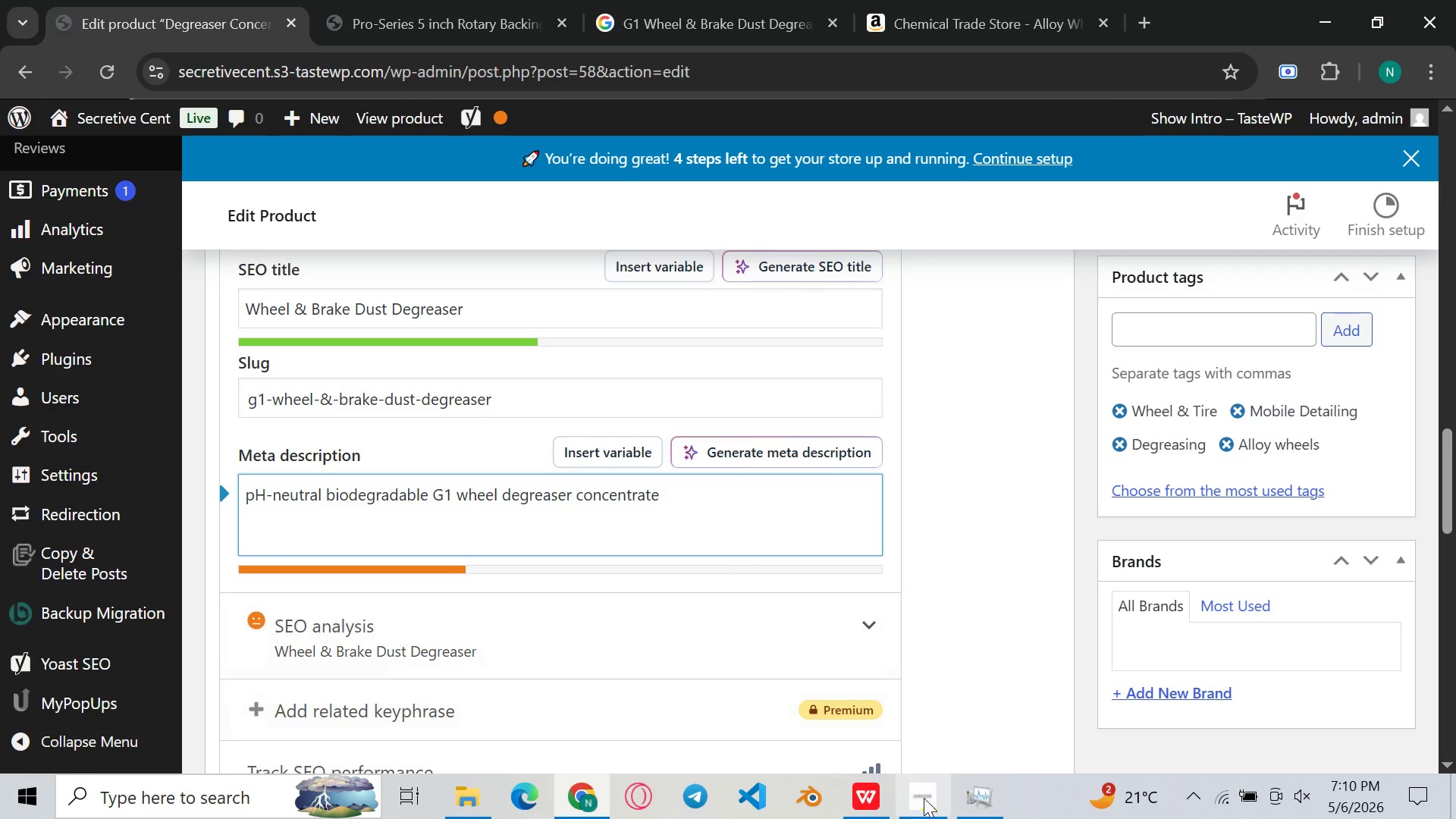 
left_click([927, 808])